 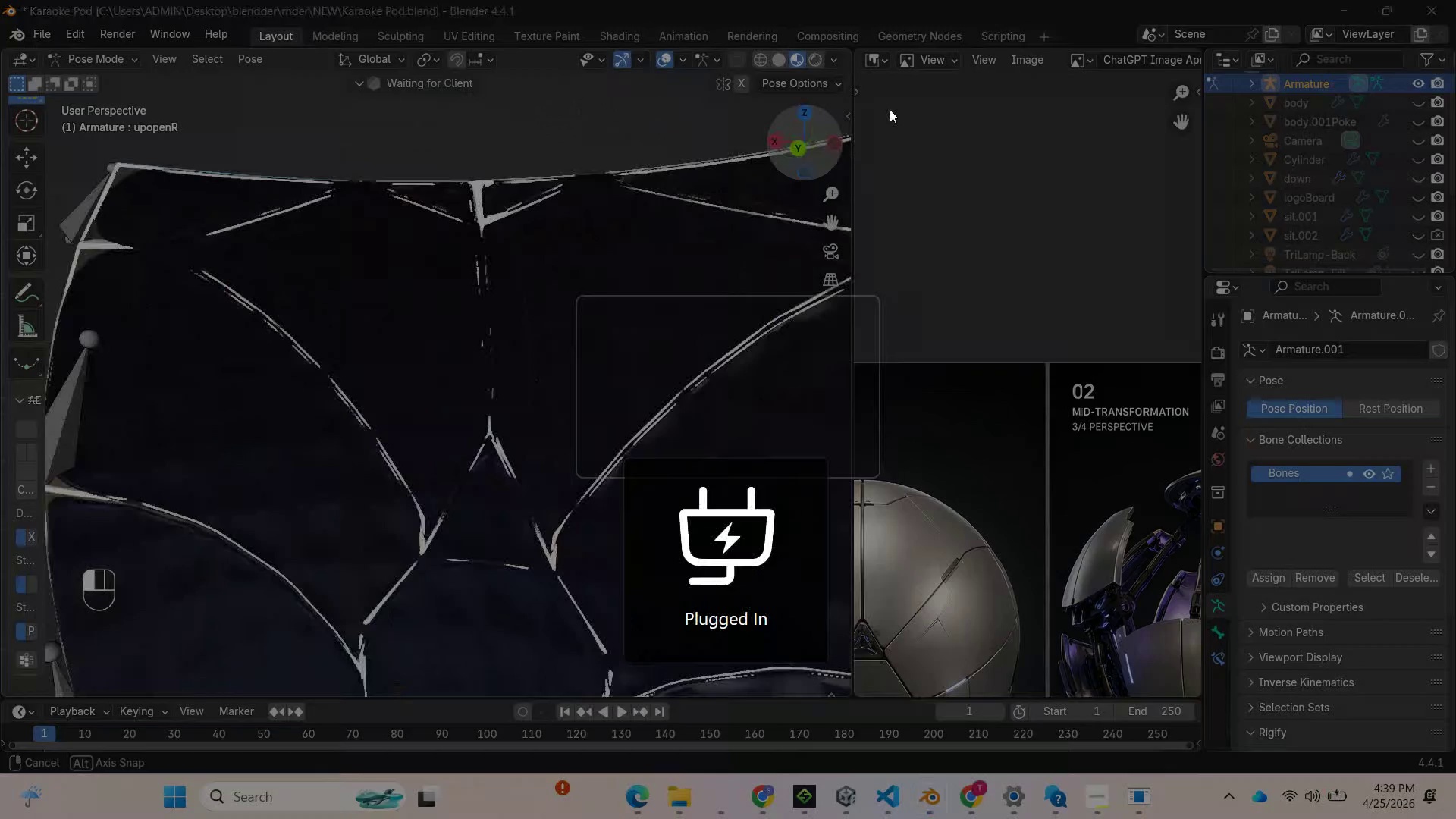 
left_click_drag(start_coordinate=[808, 139], to_coordinate=[808, 152])
 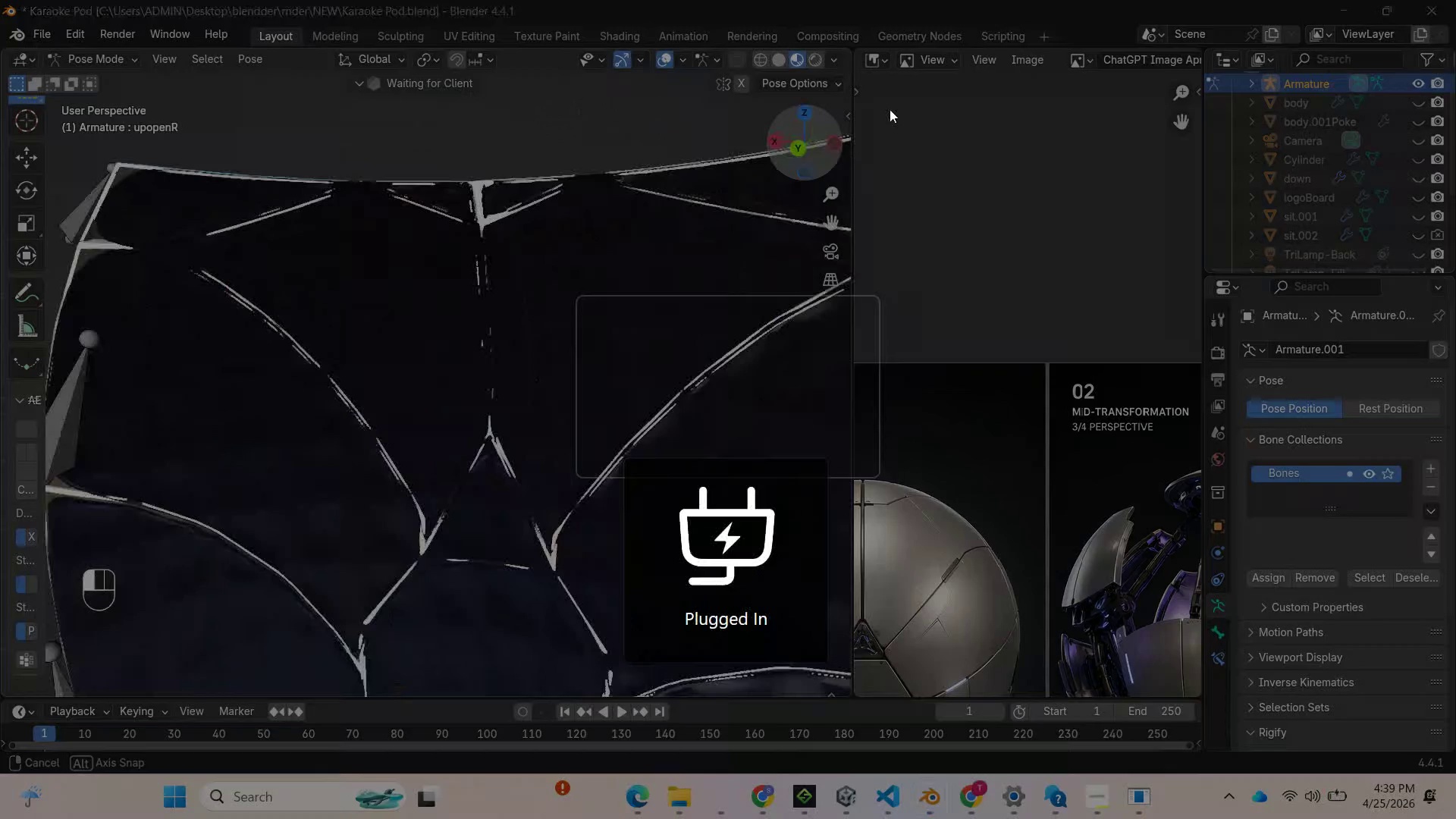 
left_click_drag(start_coordinate=[806, 138], to_coordinate=[808, 195])
 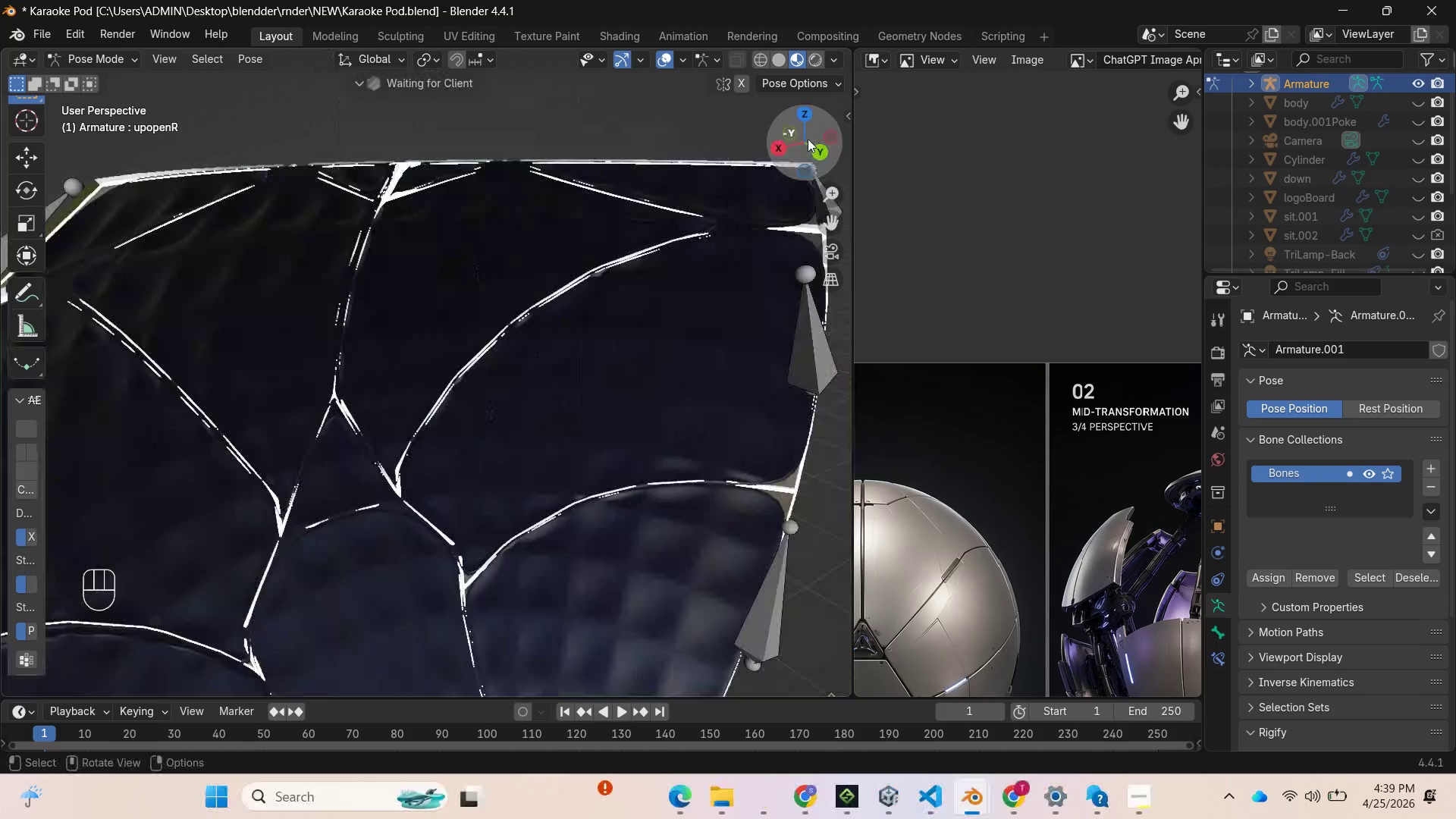 
left_click_drag(start_coordinate=[806, 131], to_coordinate=[428, 101])
 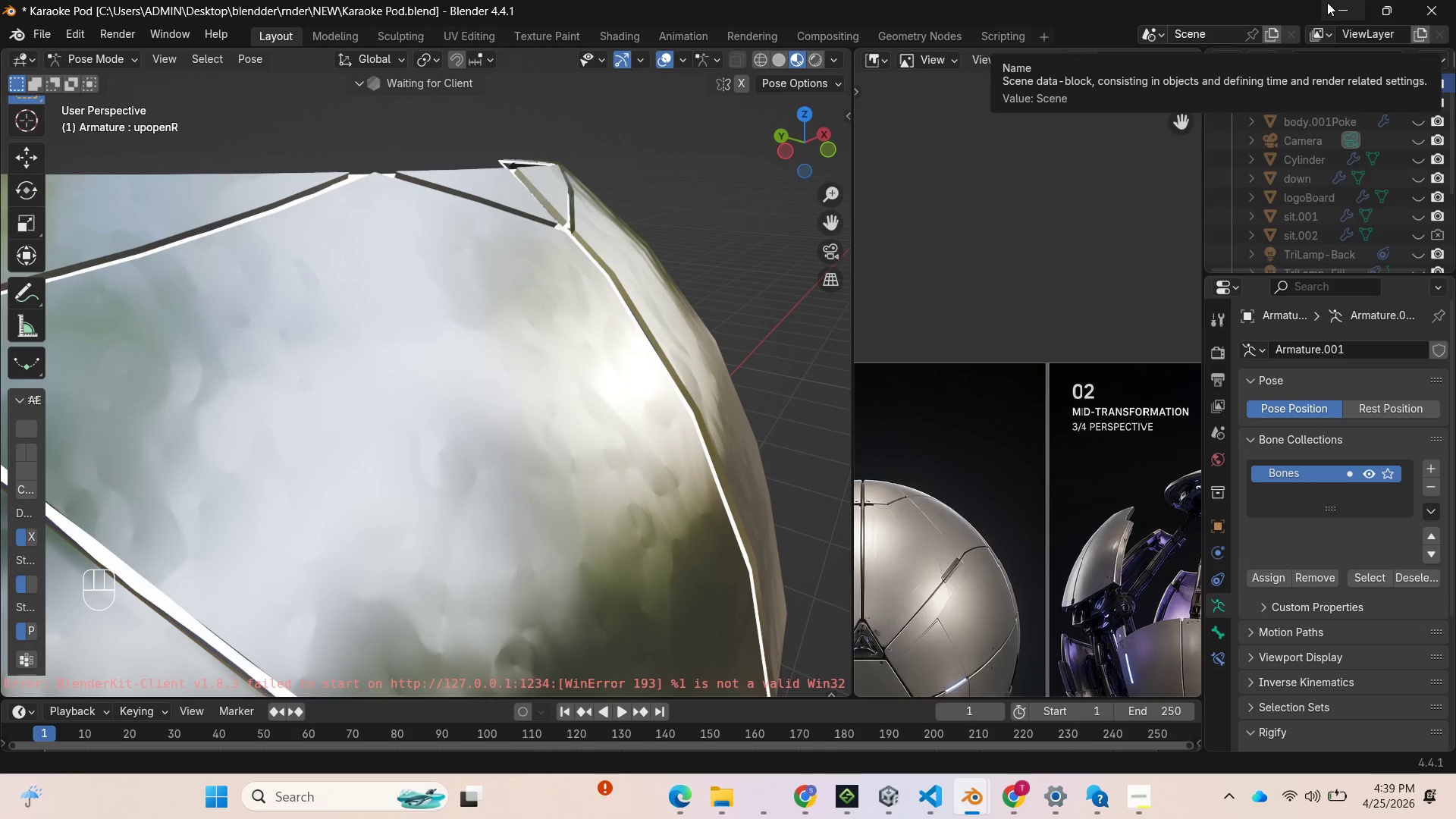 
scroll: coordinate [652, 264], scroll_direction: down, amount: 6.0
 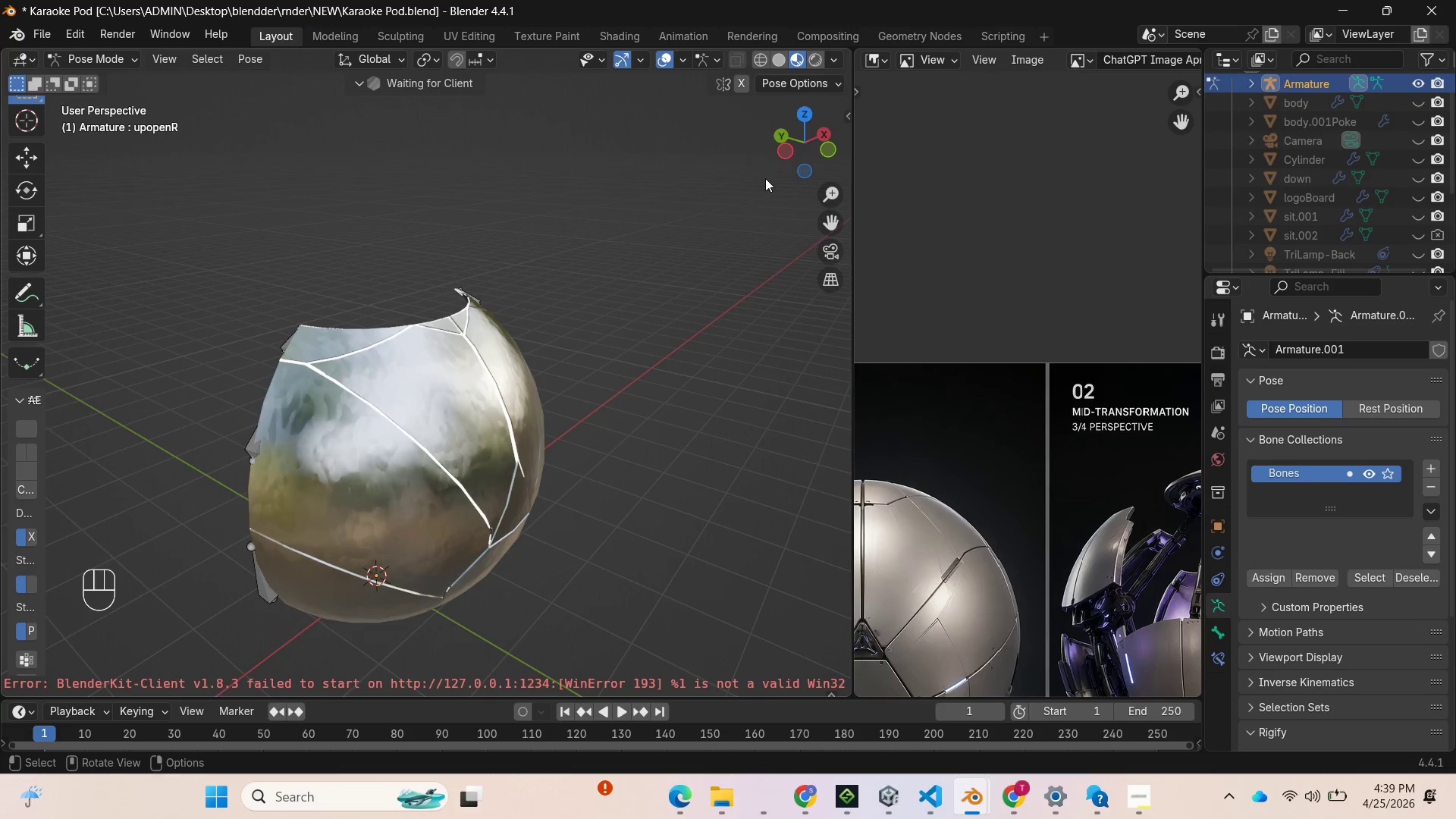 
key(Control+S)
 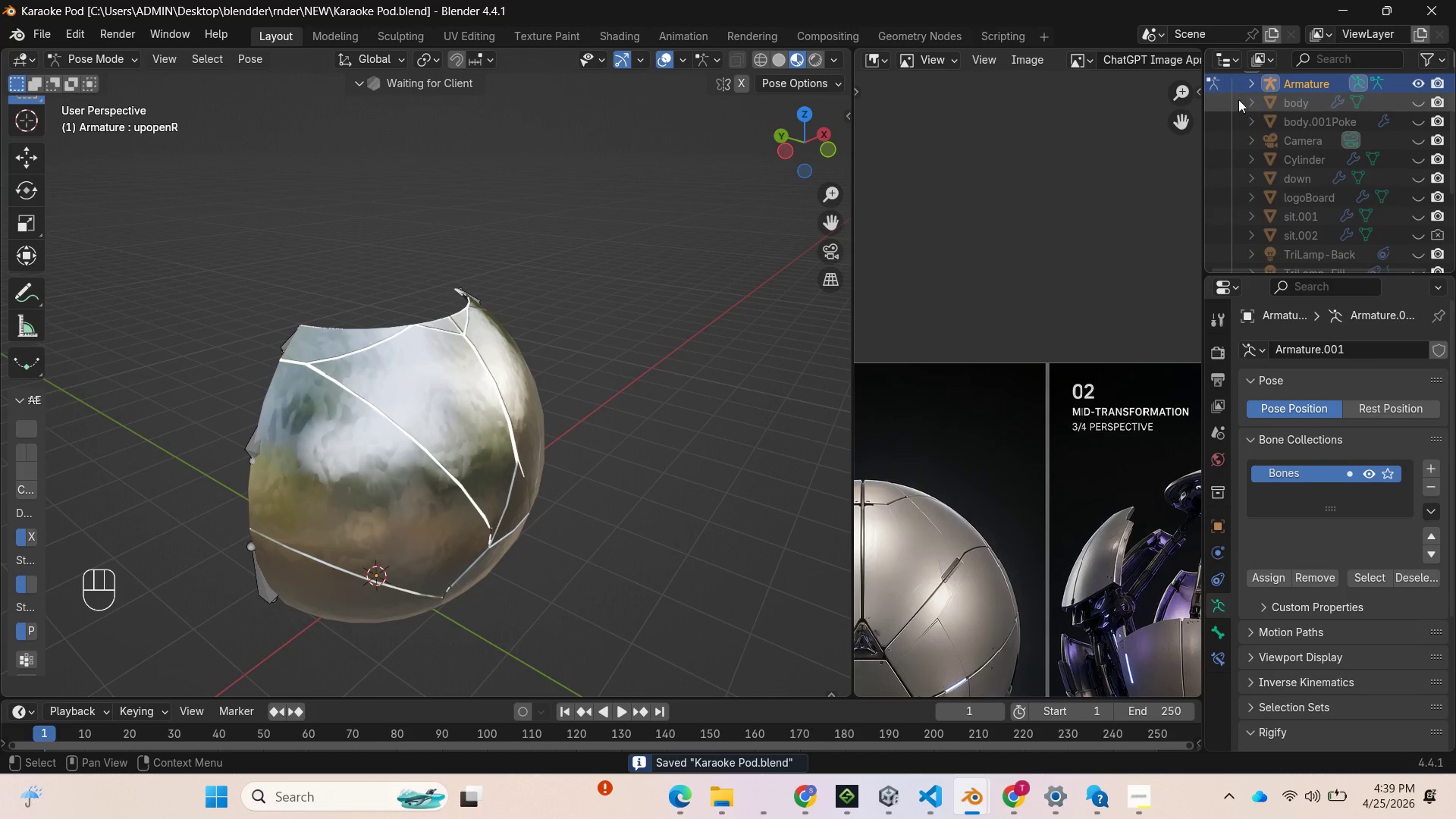 
left_click([1416, 99])
 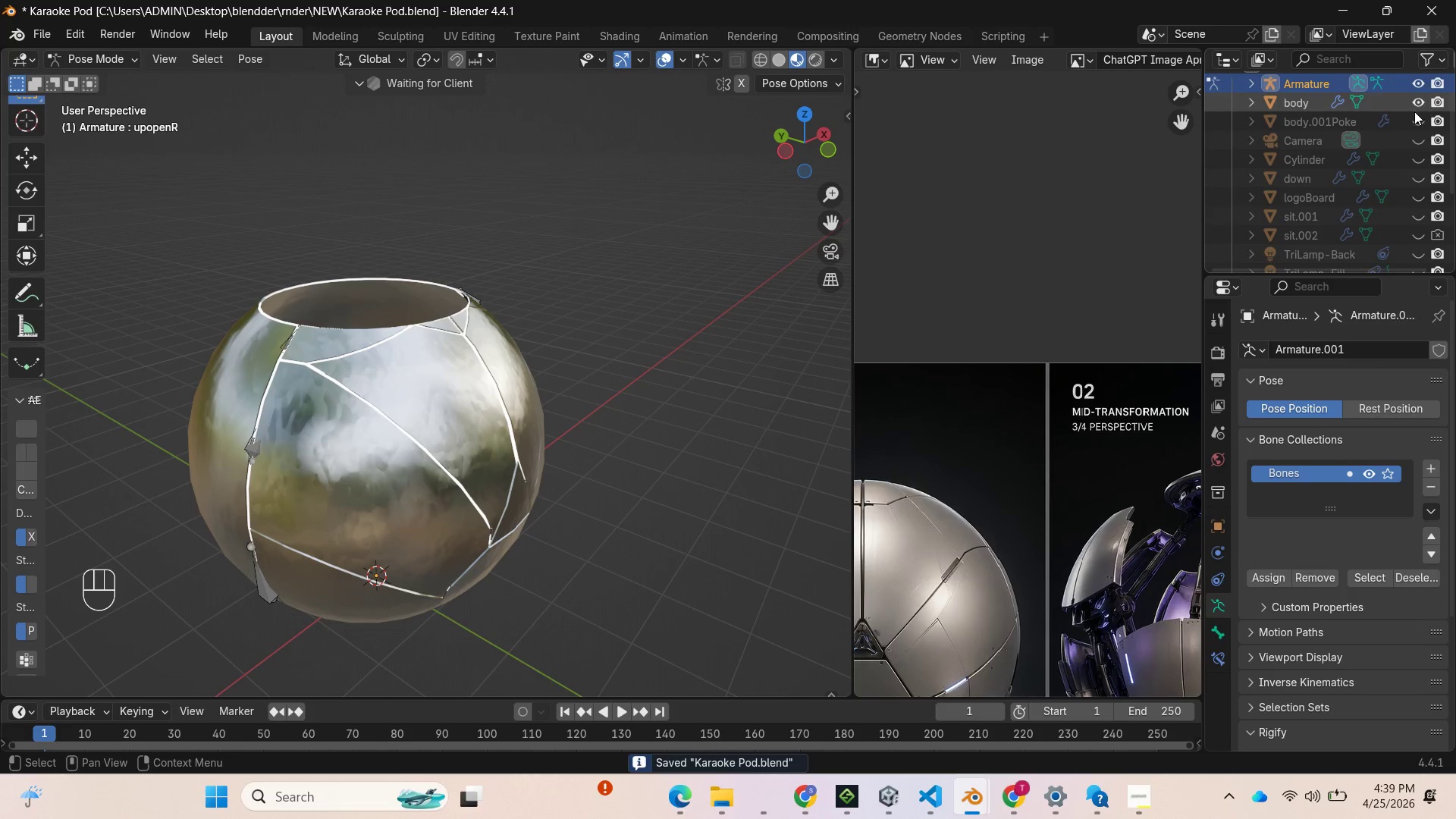 
left_click([1414, 111])
 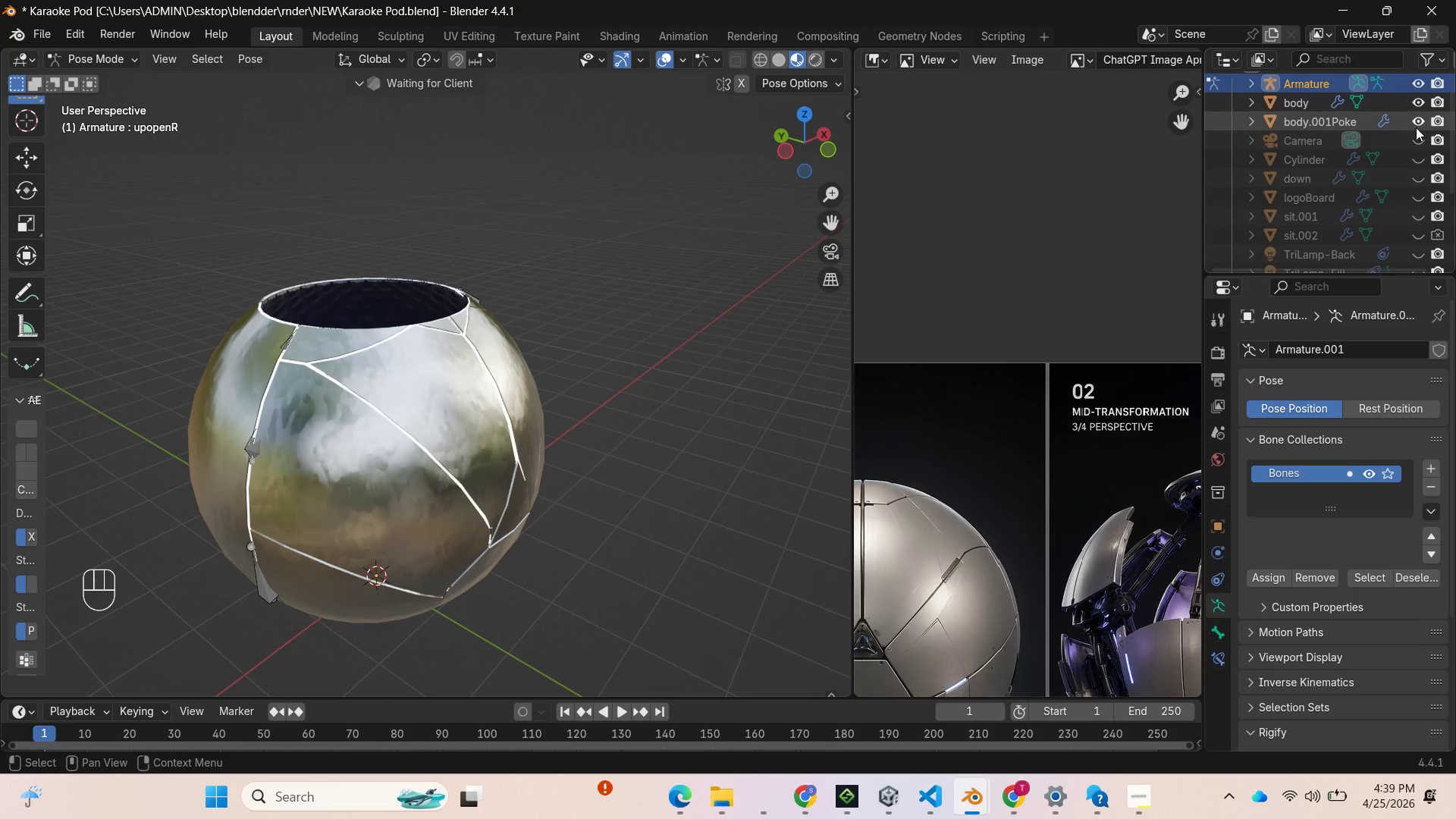 
left_click([1417, 138])
 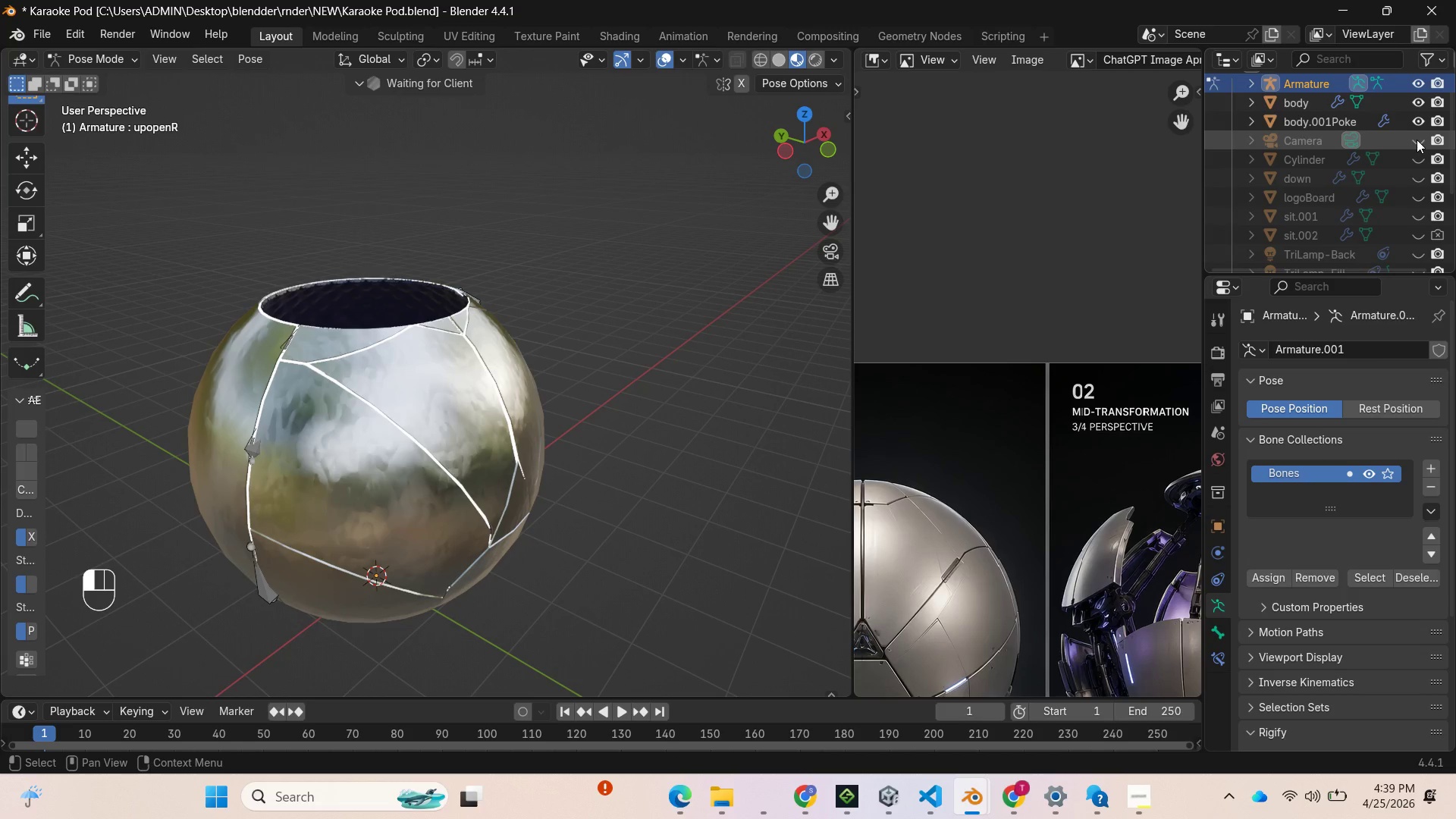 
double_click([1417, 140])
 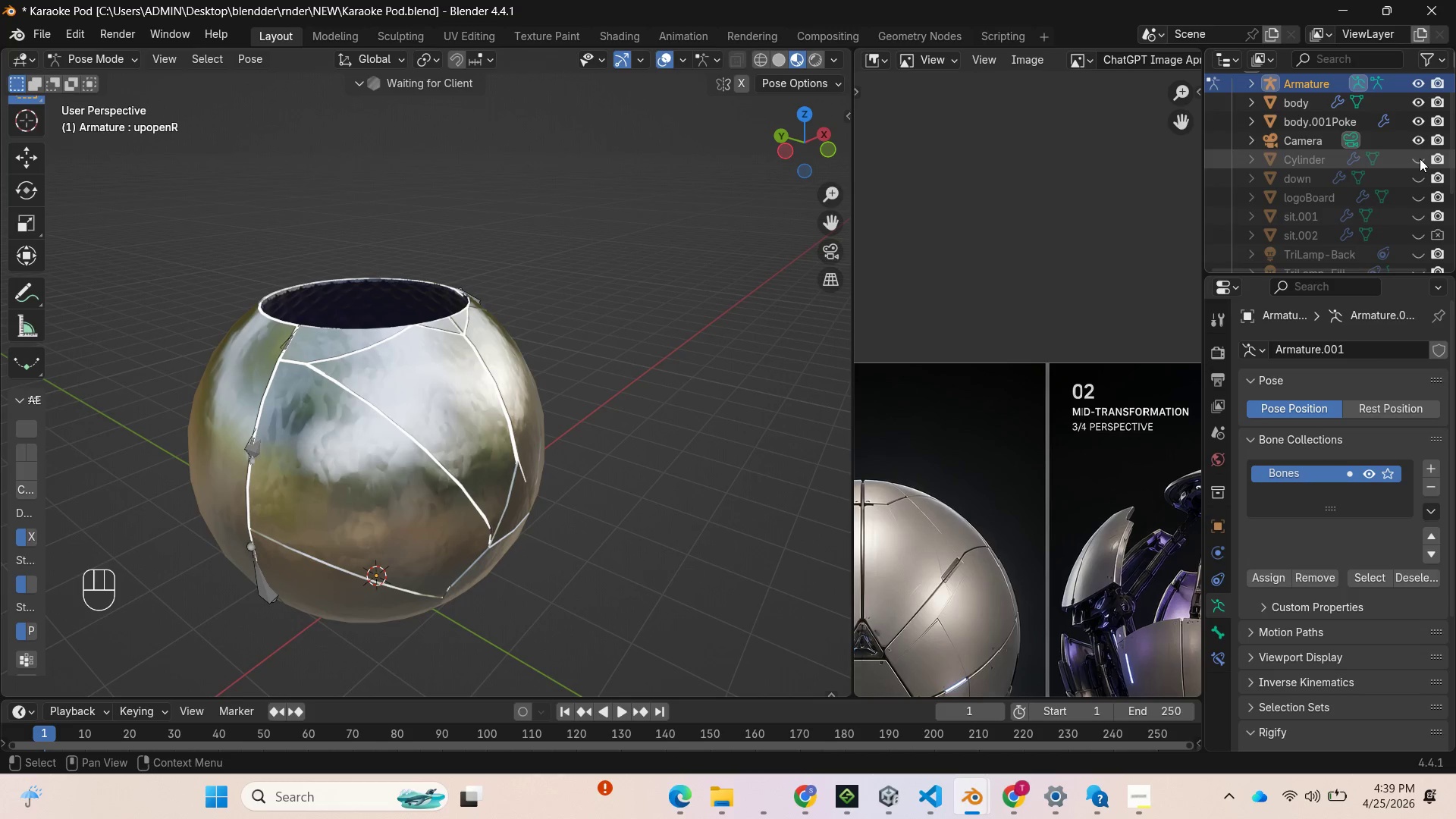 
left_click([1420, 158])
 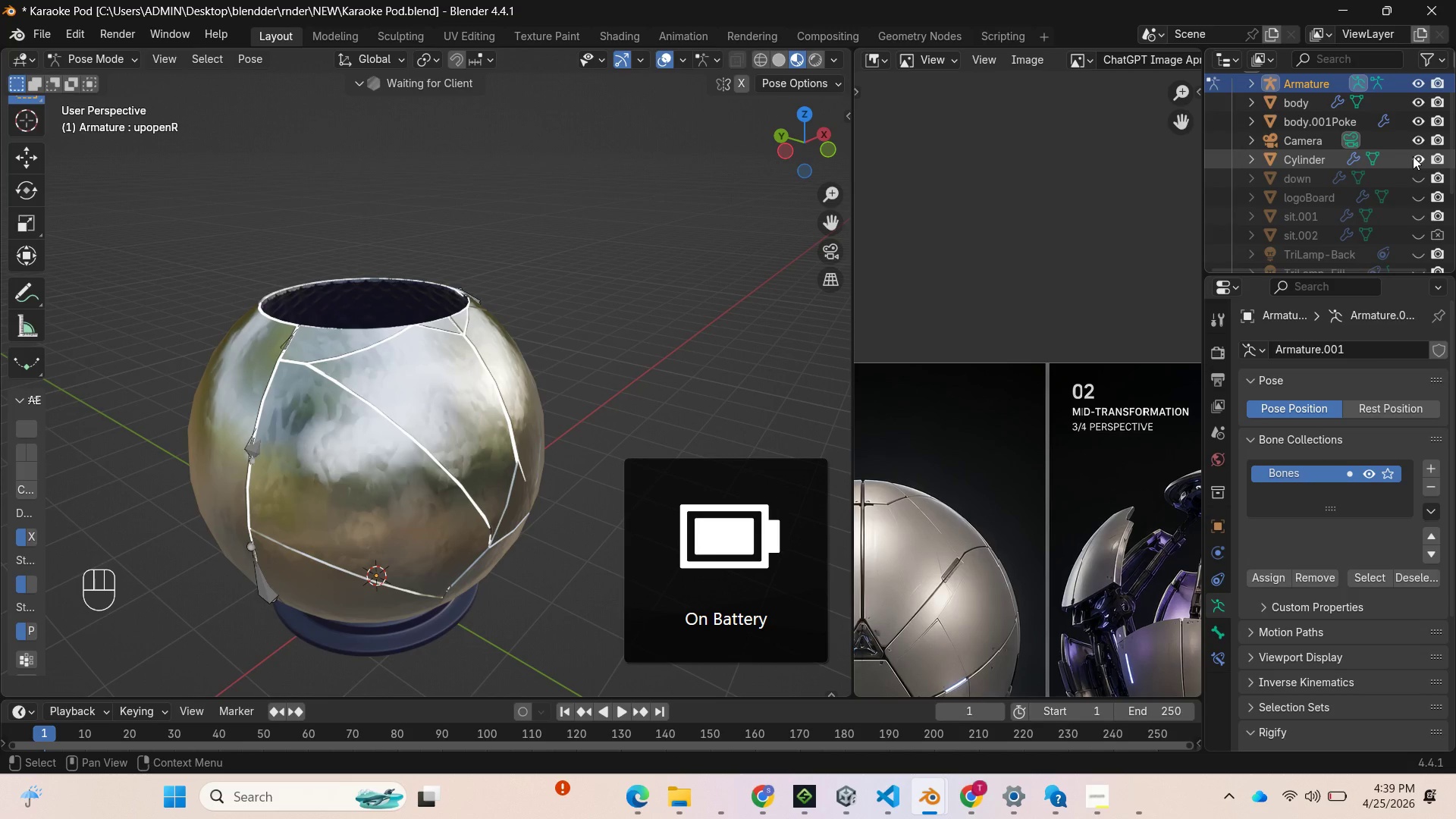 
left_click([1413, 156])
 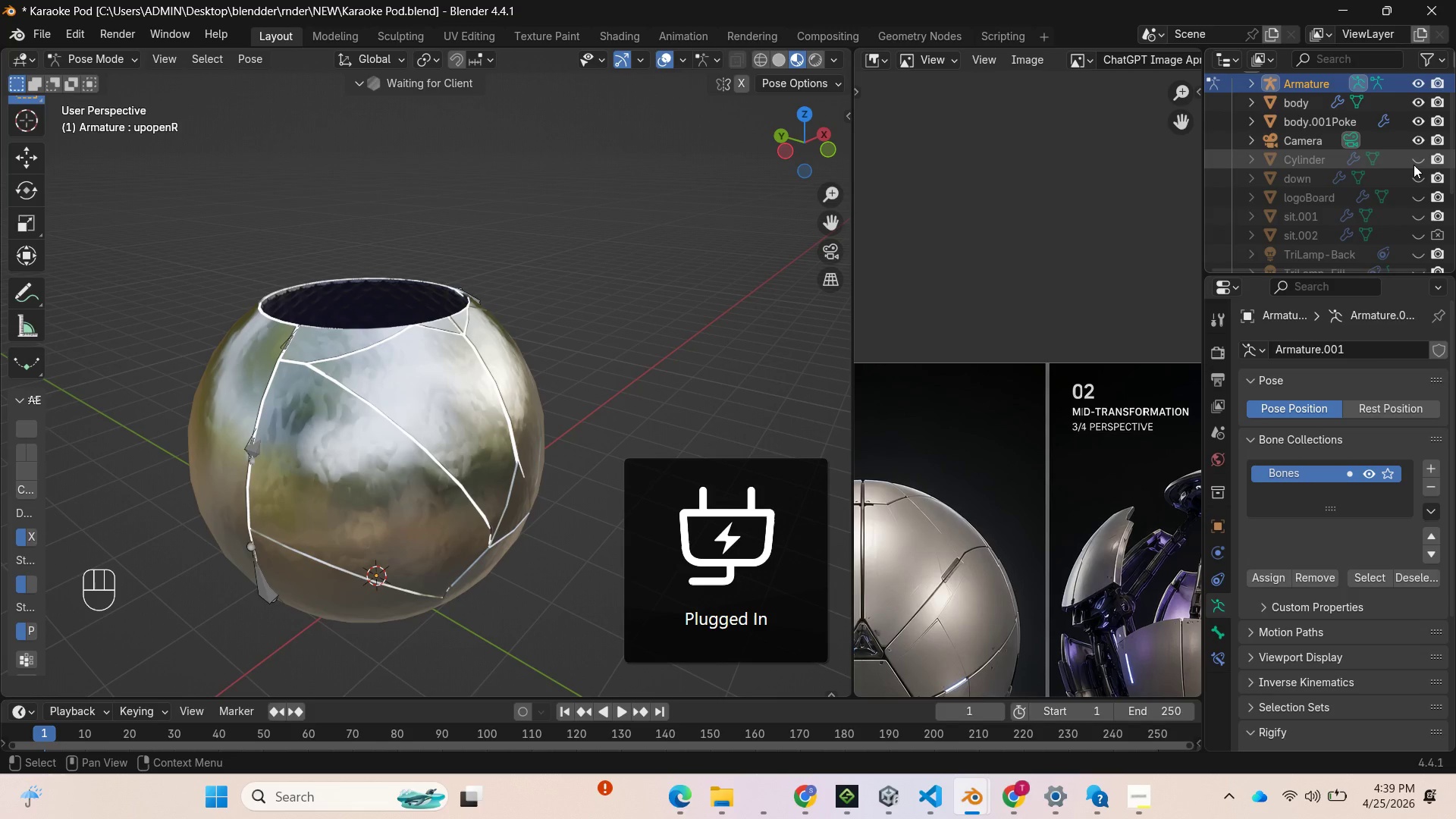 
left_click([1415, 162])
 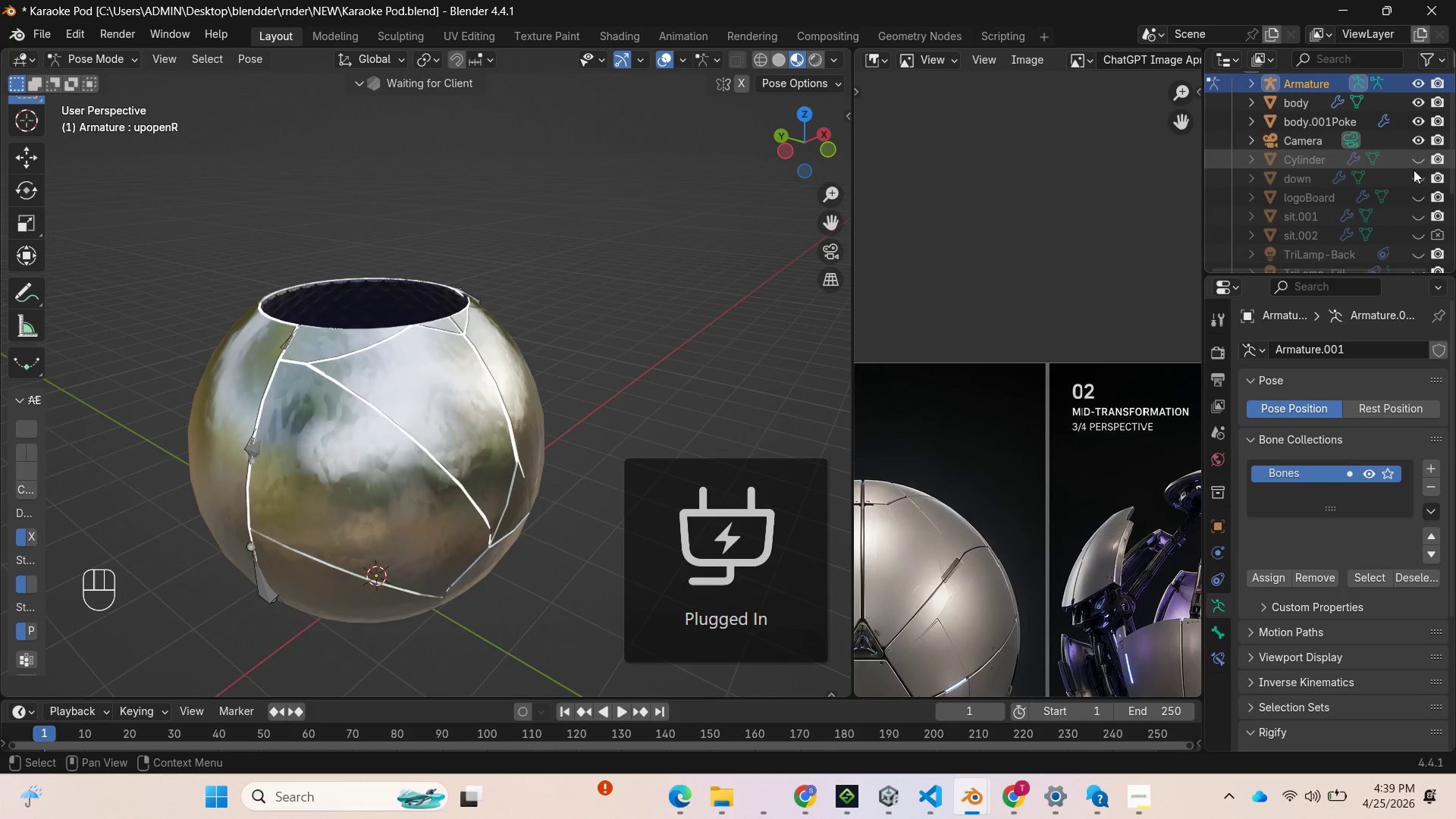 
left_click([1417, 160])
 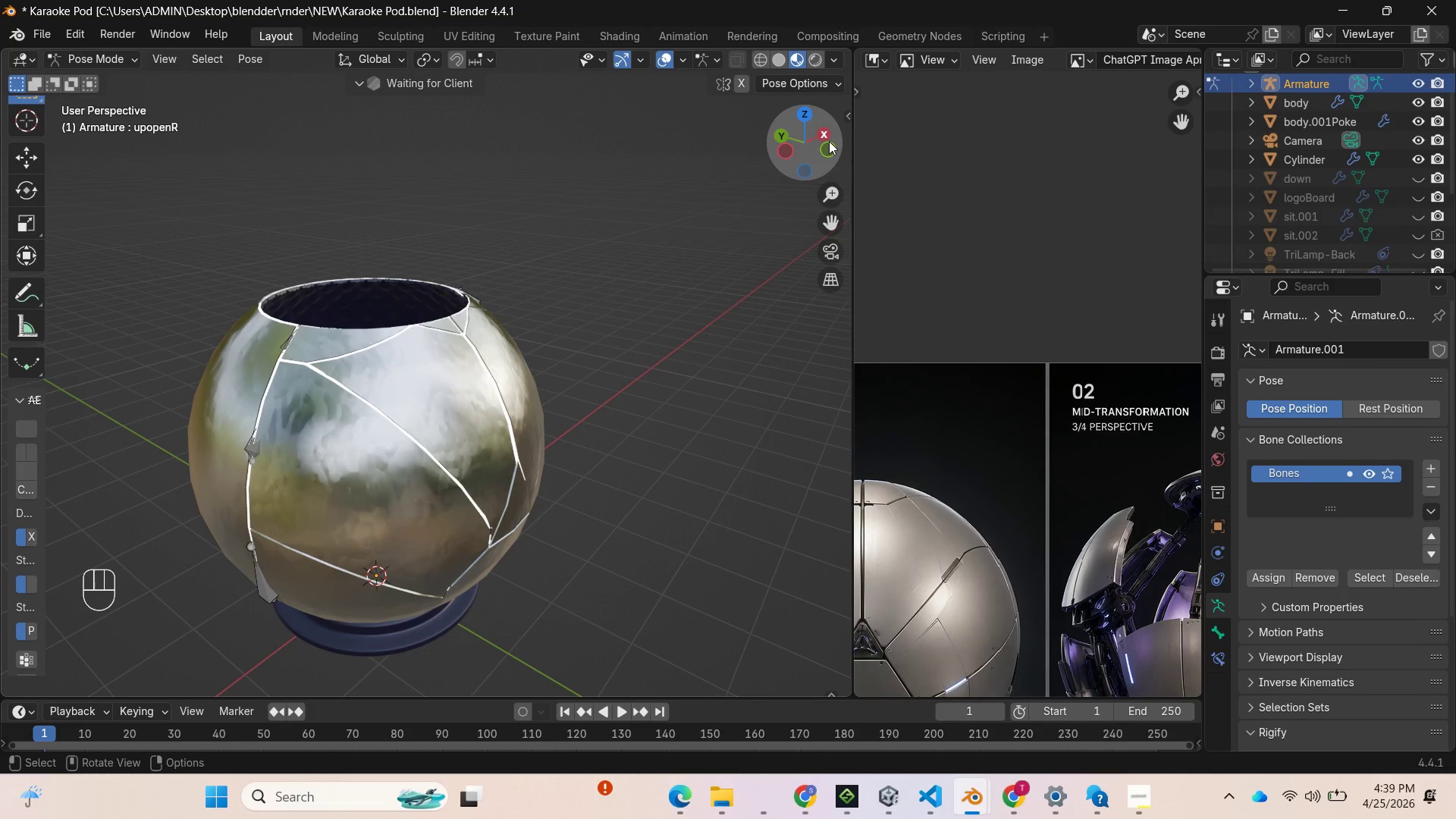 
left_click_drag(start_coordinate=[821, 142], to_coordinate=[705, 64])
 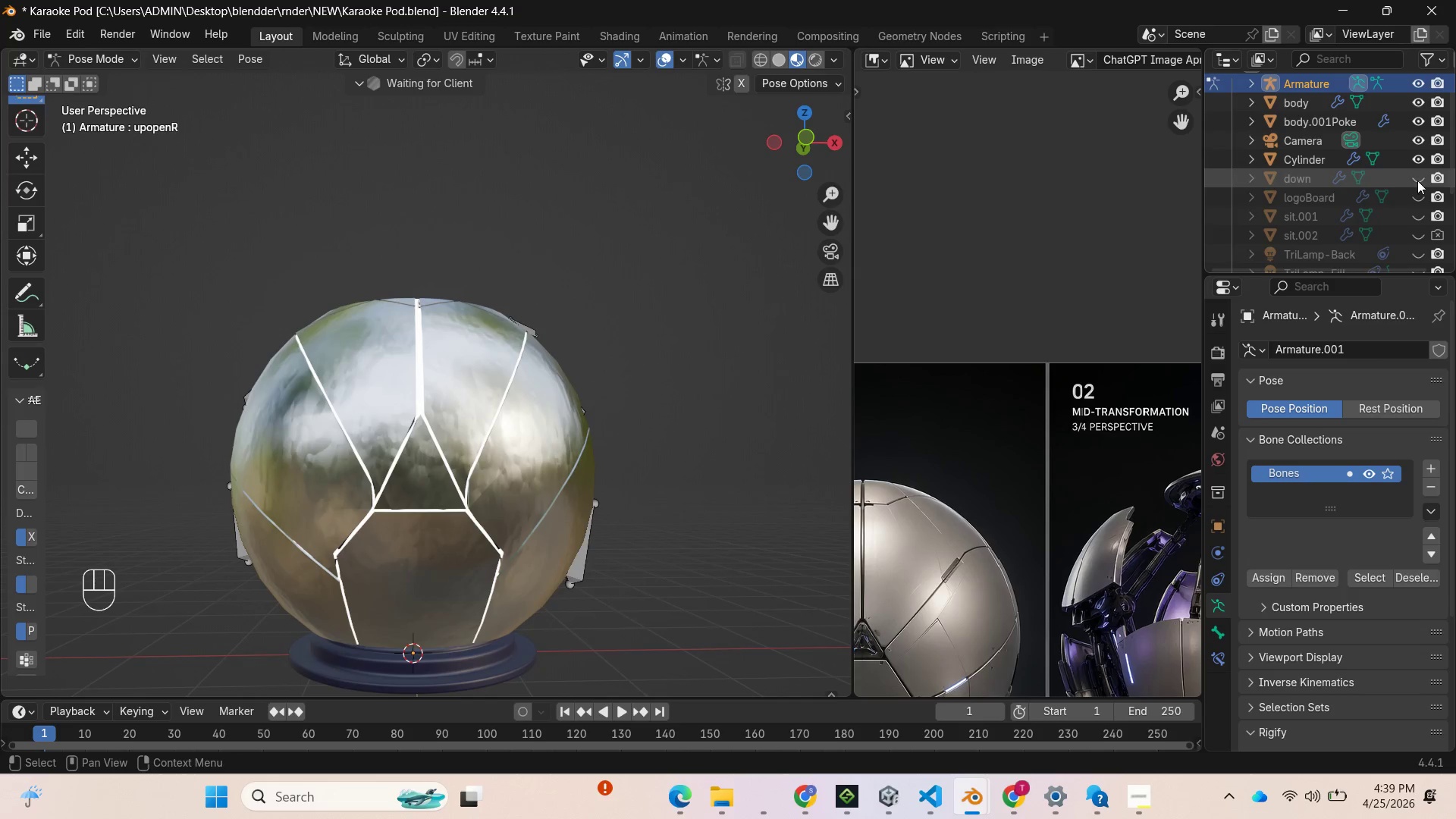 
left_click([1418, 180])
 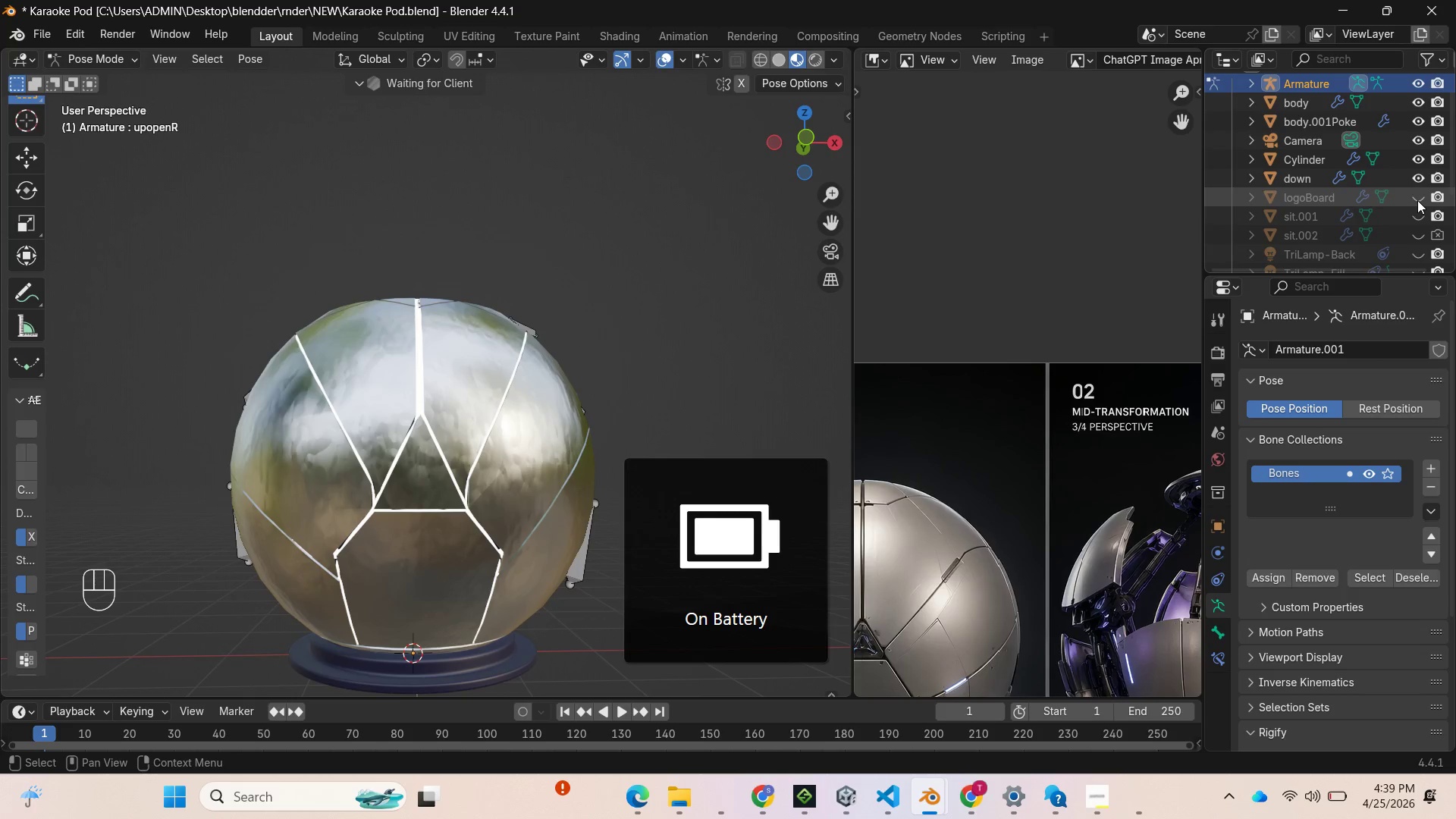 
left_click([1417, 200])
 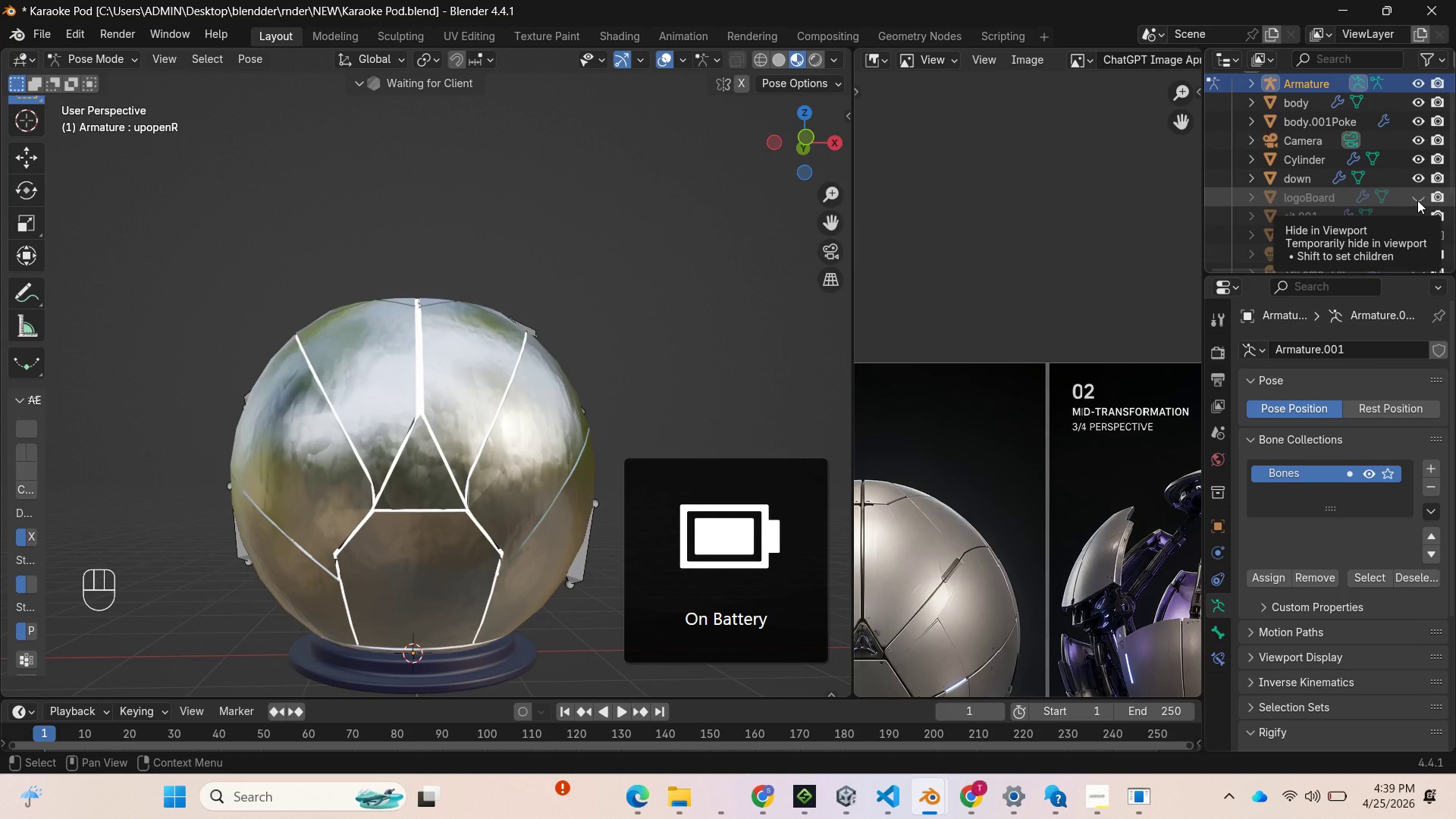 
left_click([1417, 200])
 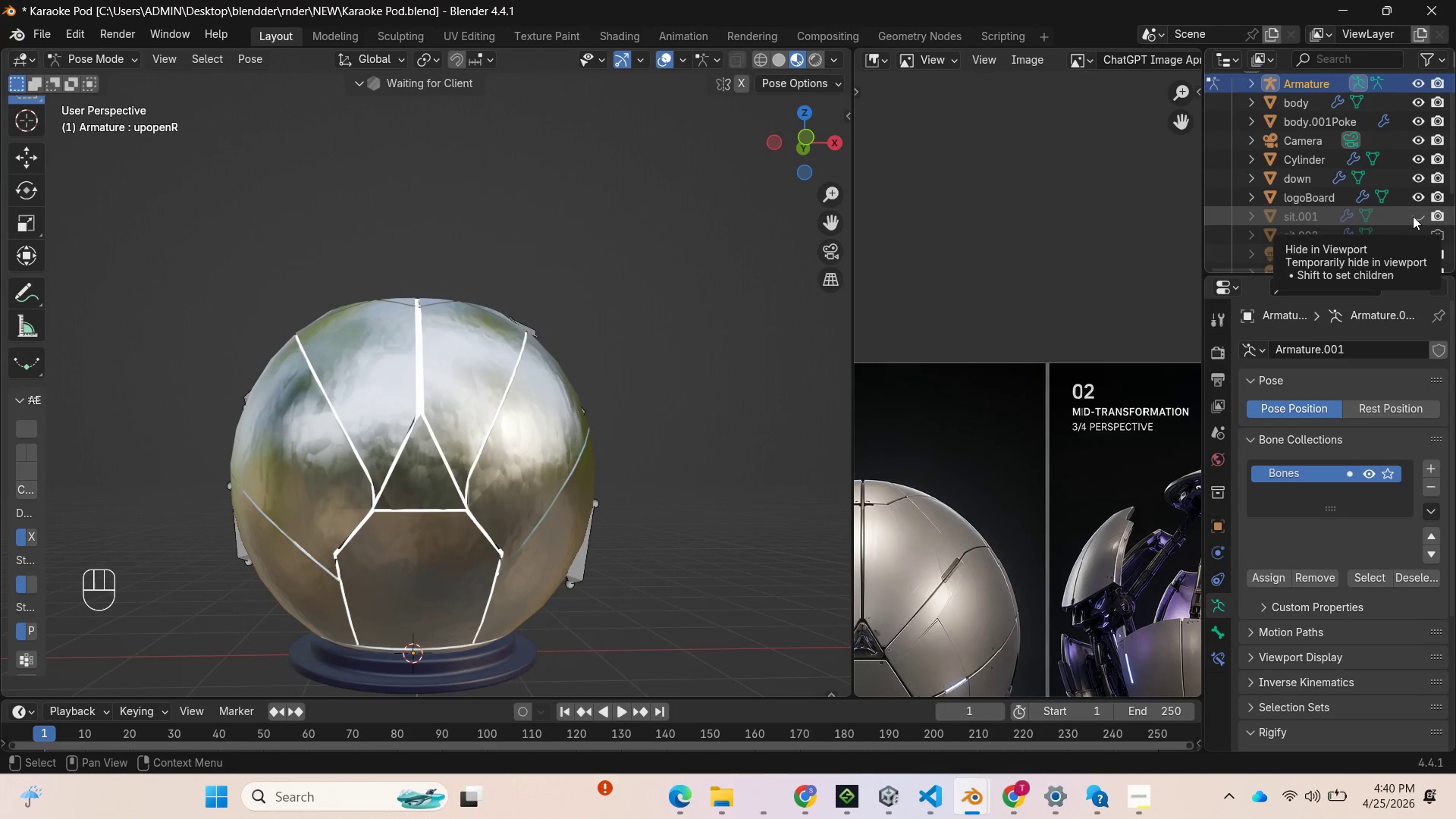 
left_click([1414, 217])
 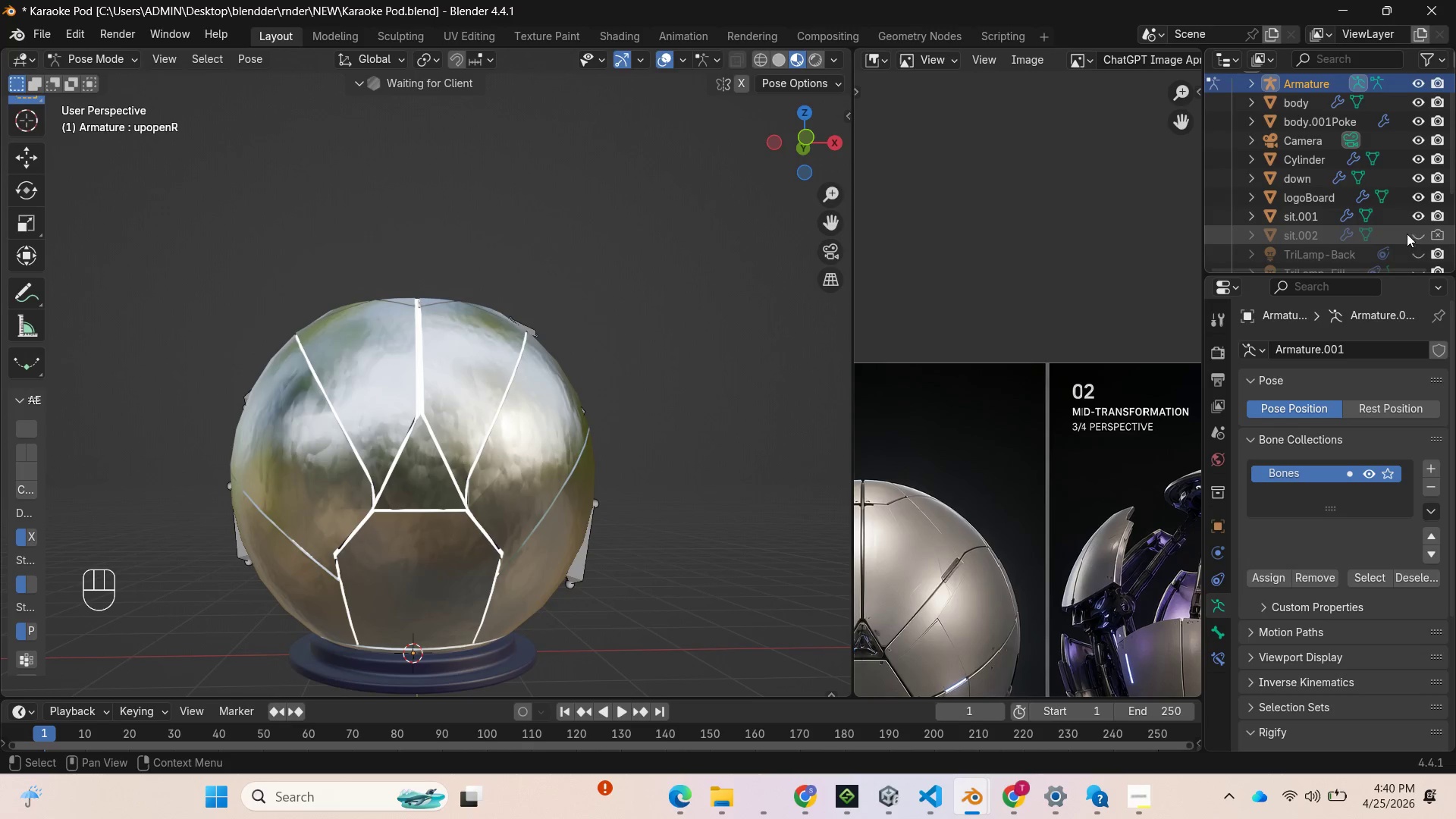 
scroll: coordinate [1401, 243], scroll_direction: down, amount: 2.0
 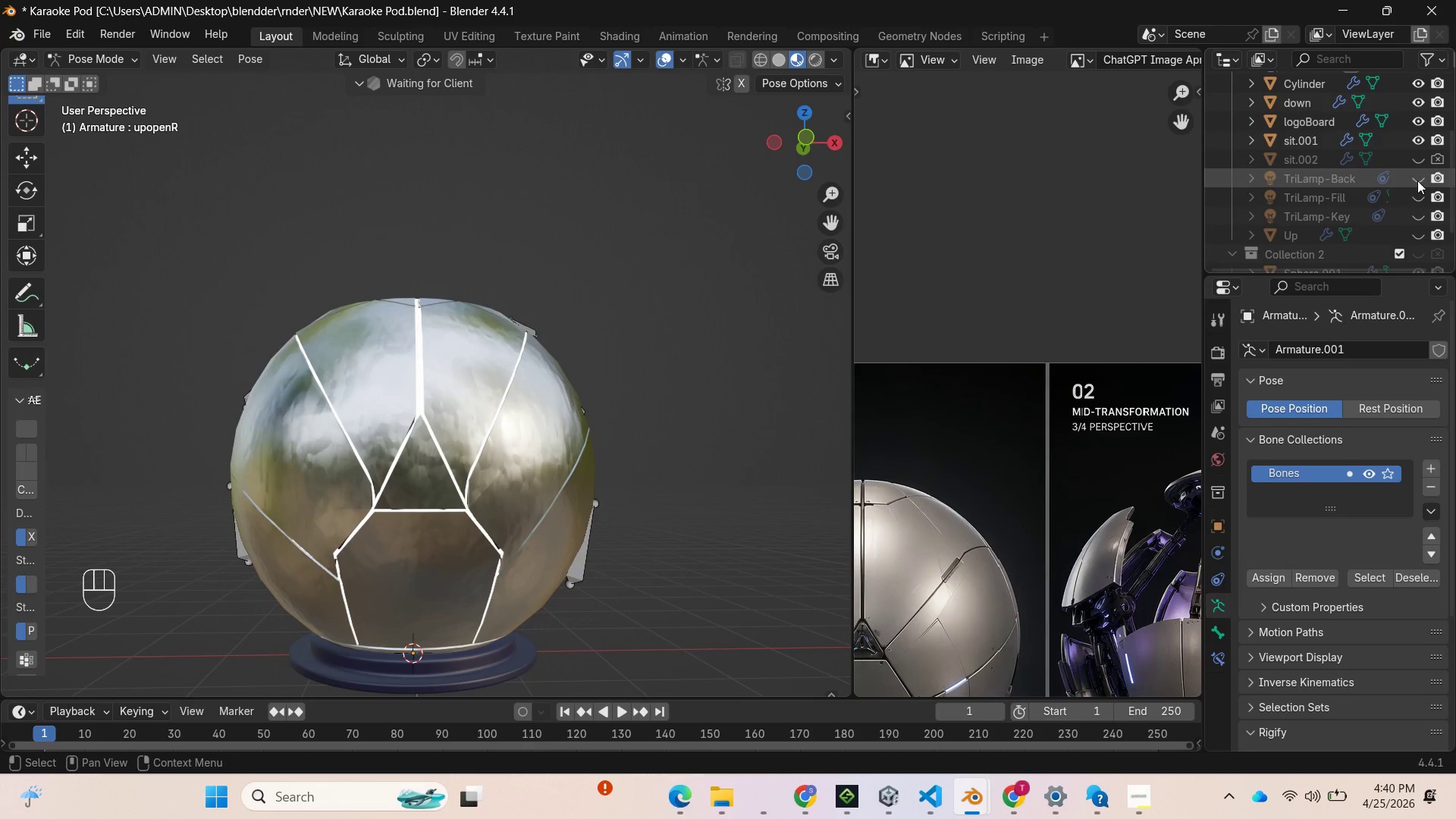 
left_click([1417, 180])
 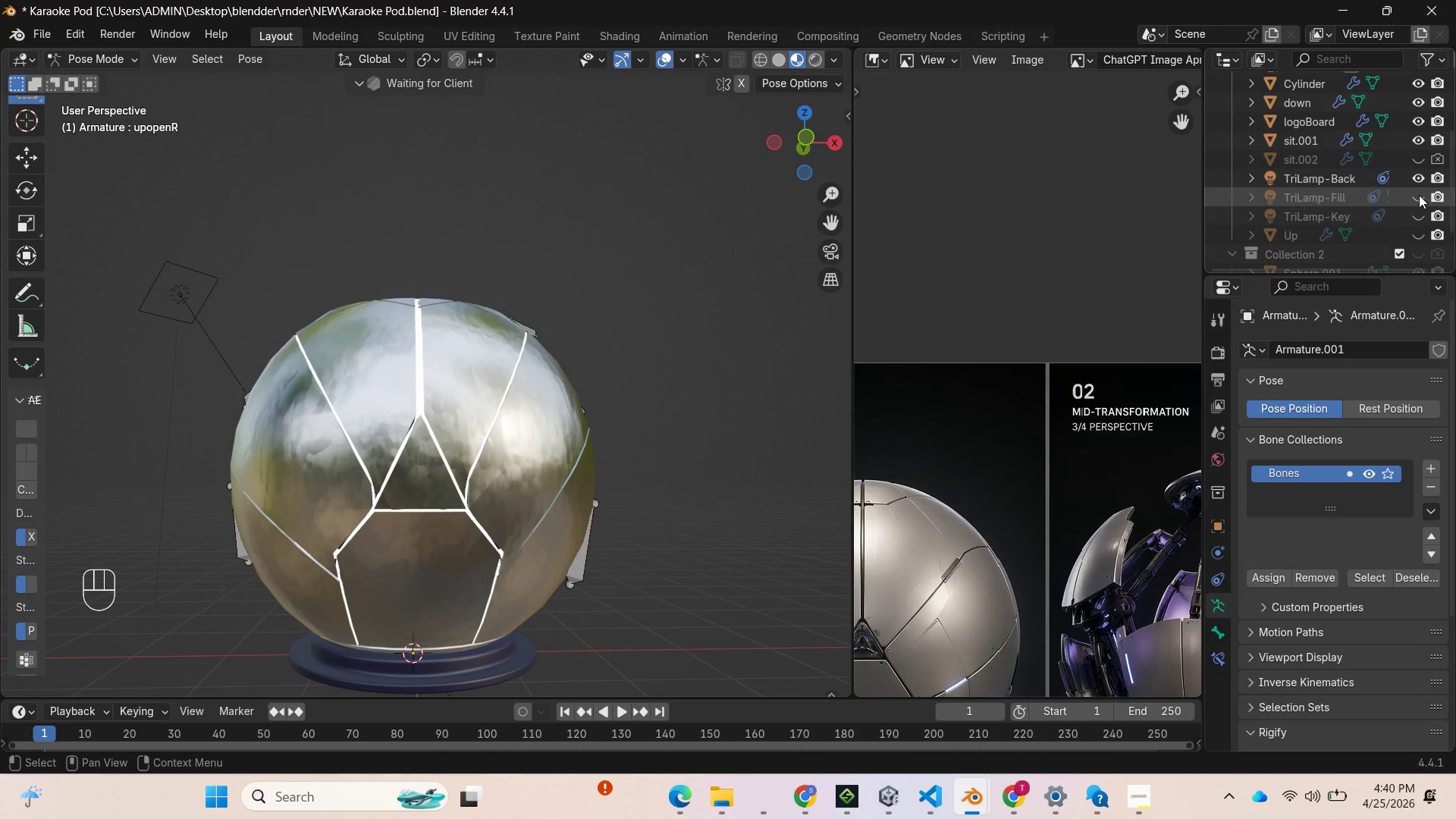 
left_click([1419, 197])
 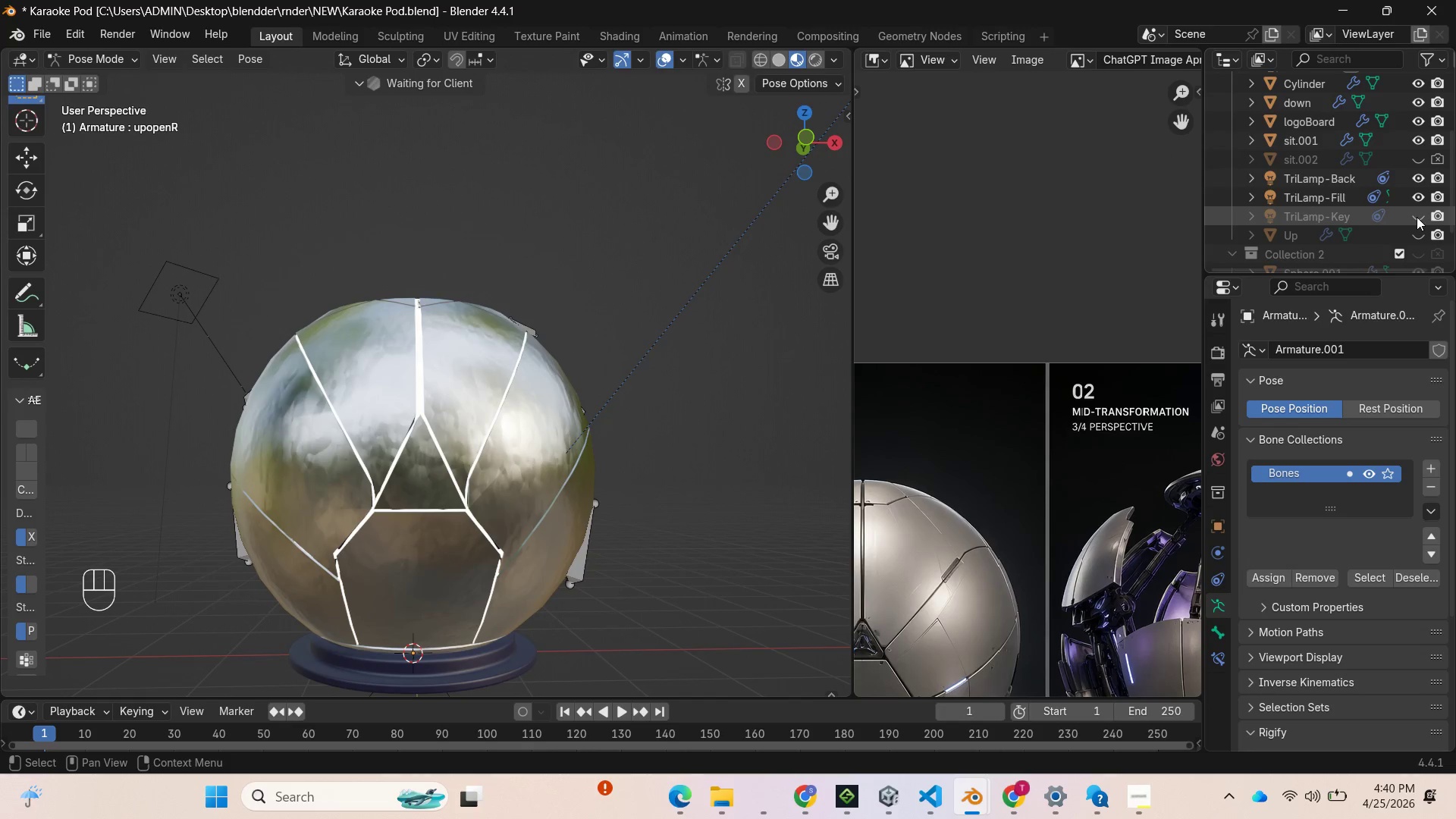 
left_click([1417, 218])
 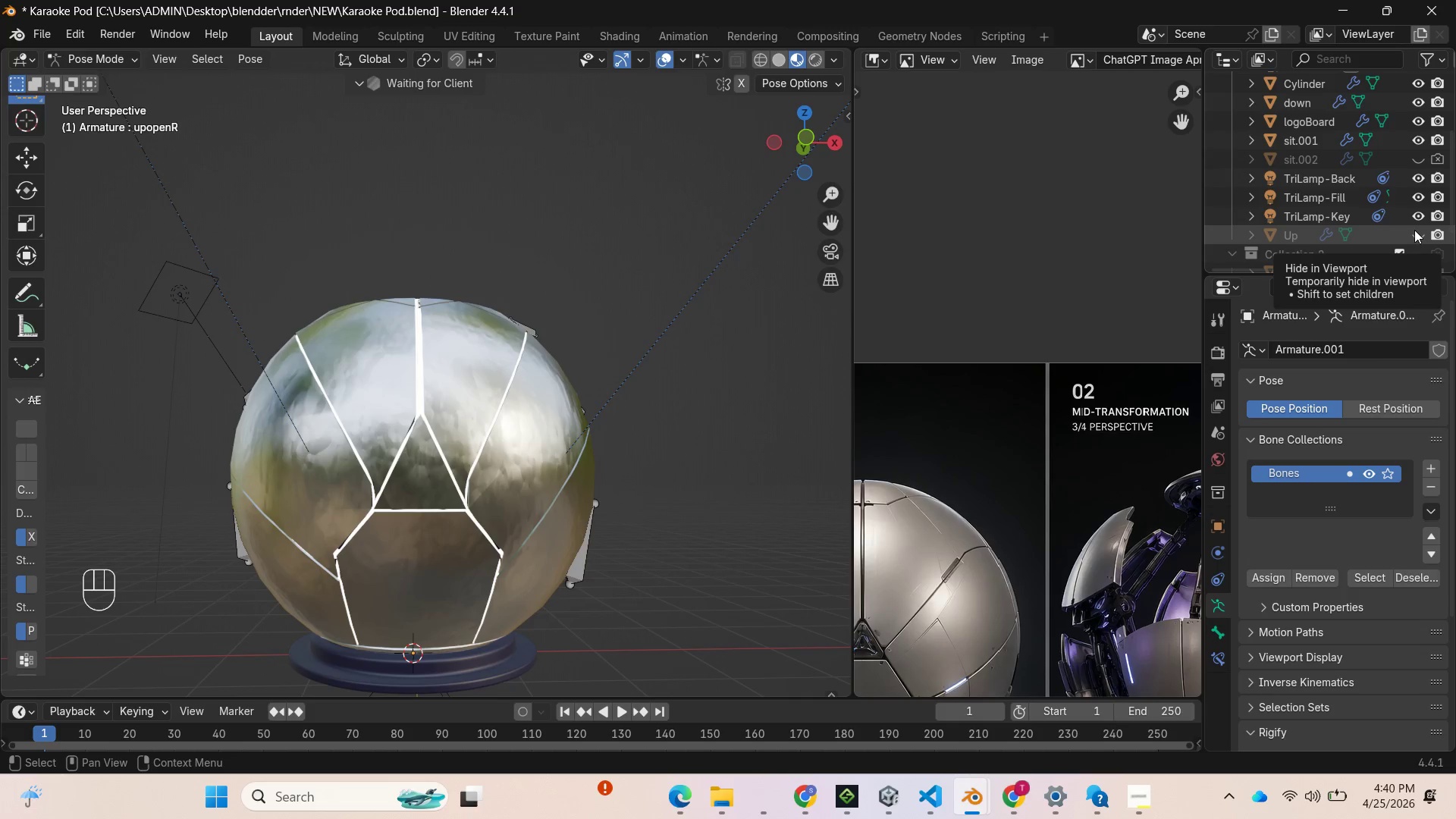 
left_click([1414, 231])
 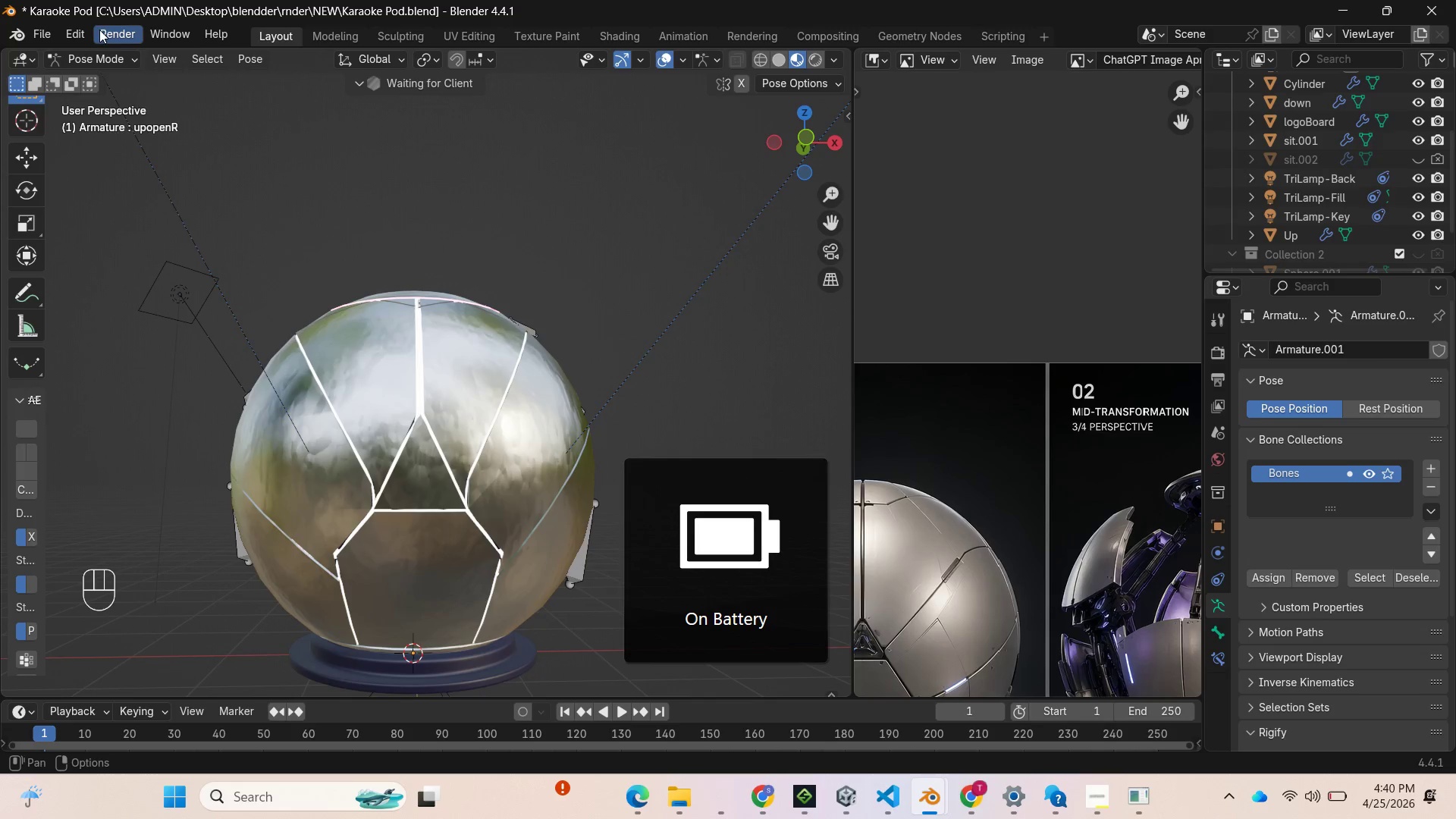 
left_click([103, 30])
 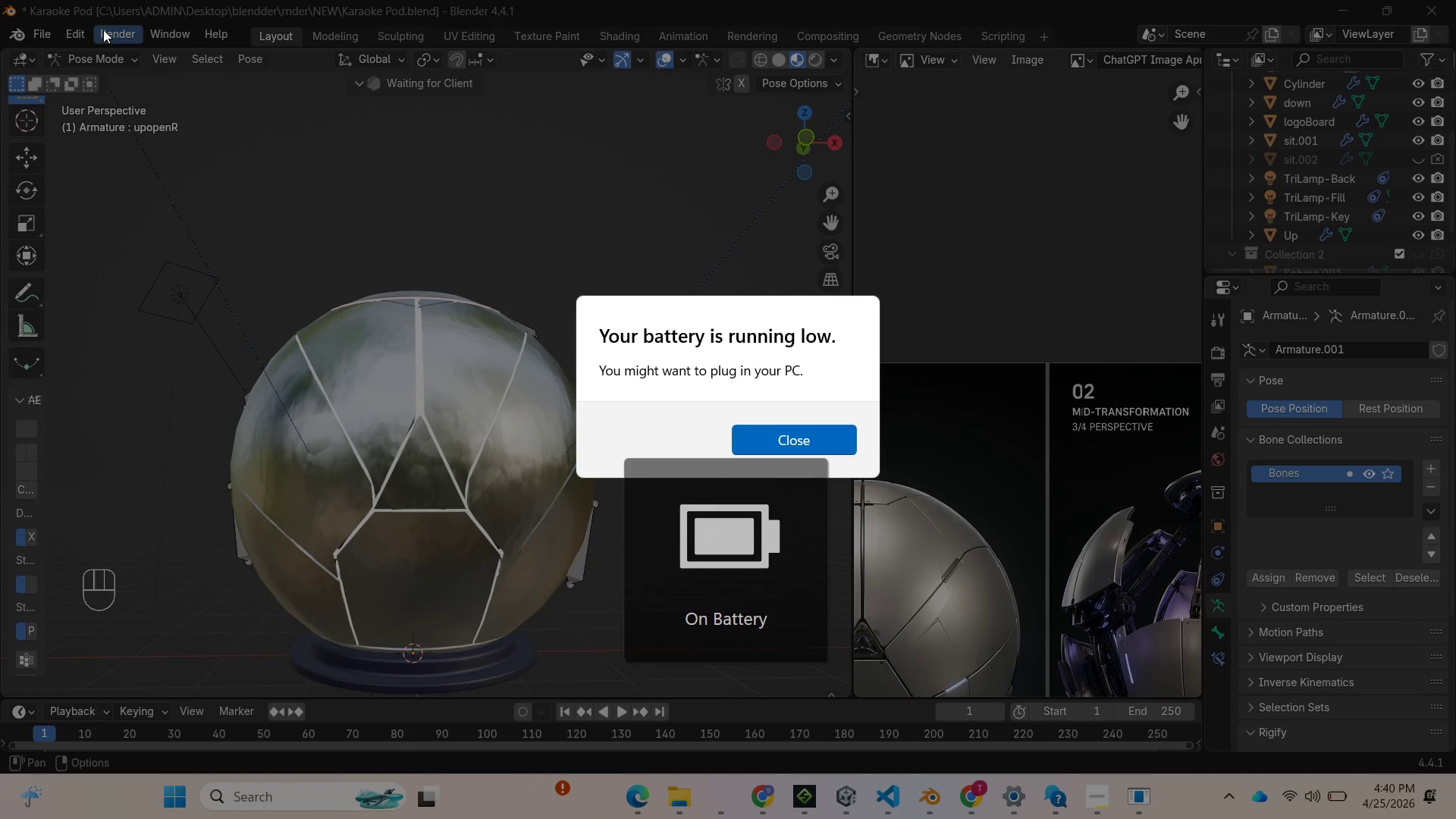 
left_click([103, 30])
 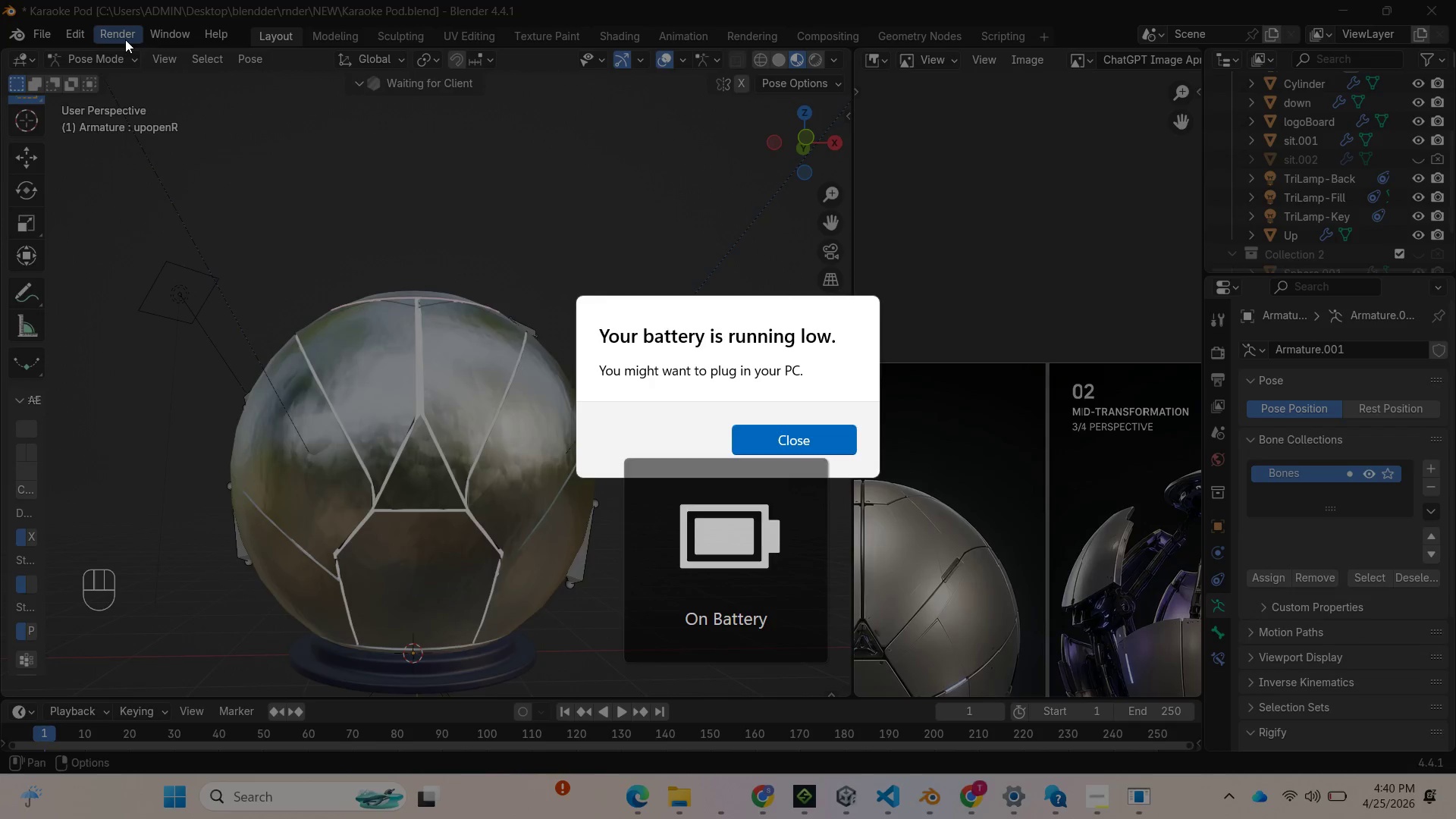 
left_click([124, 37])
 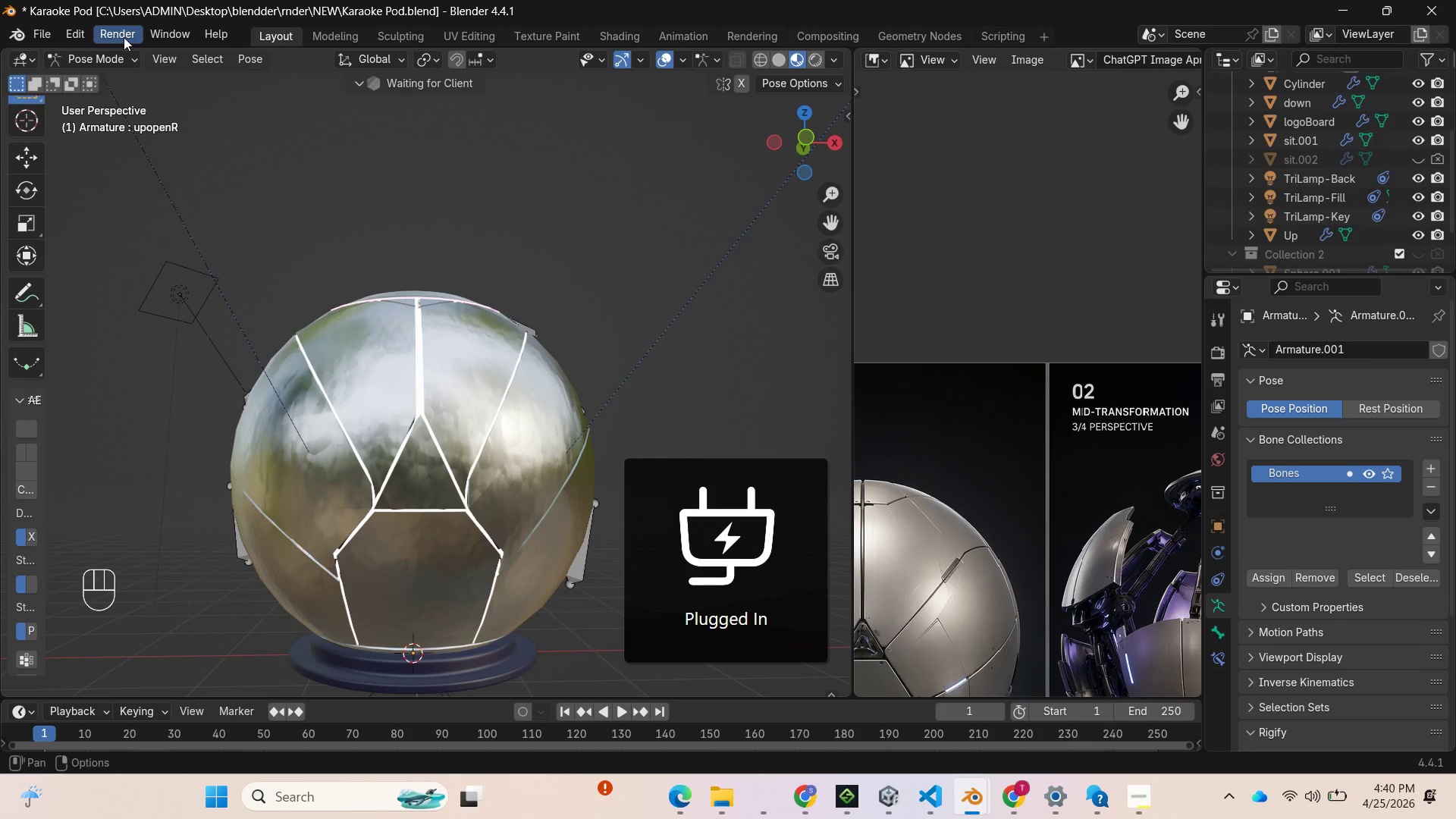 
left_click([124, 37])
 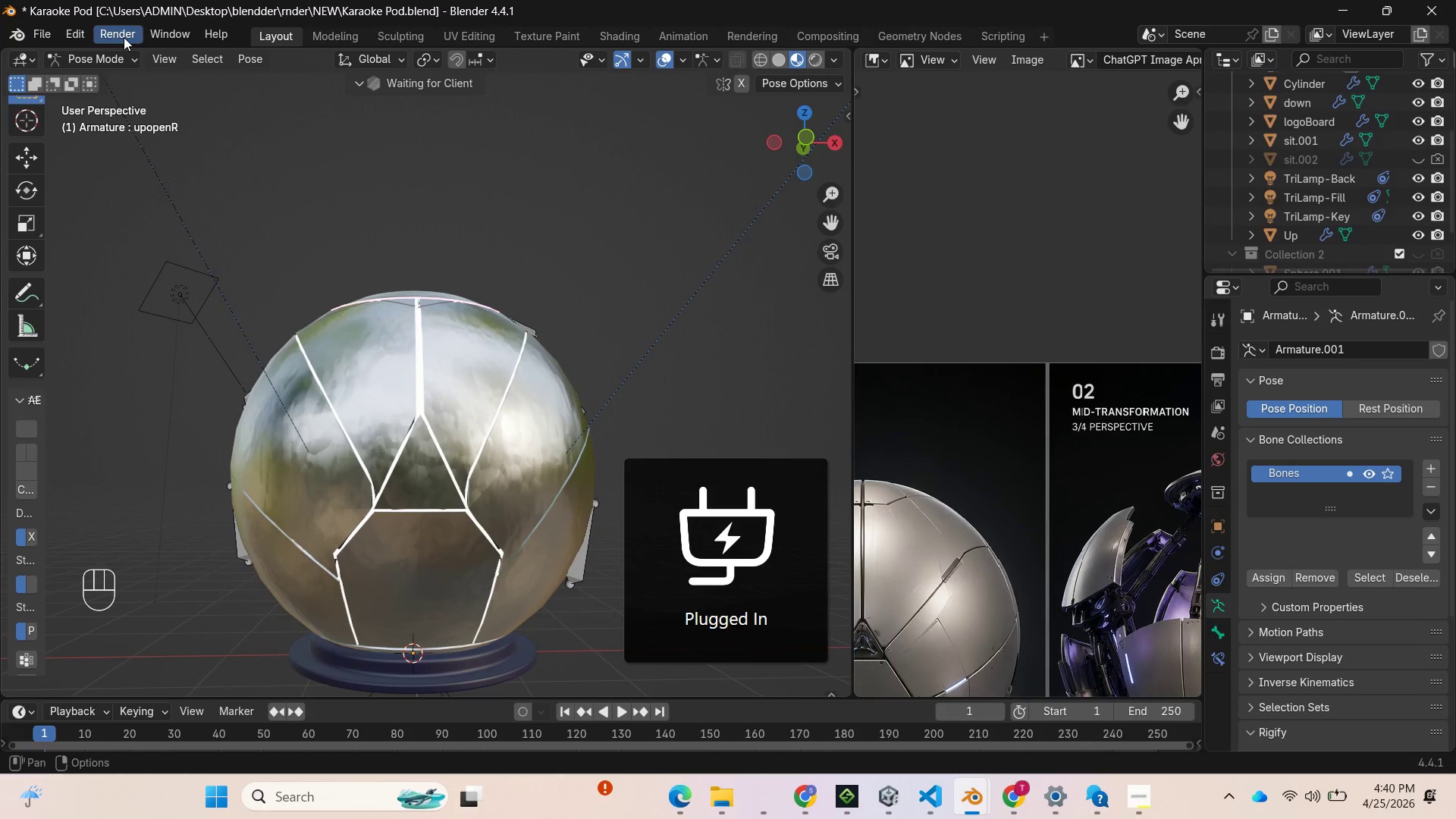 
left_click([121, 30])
 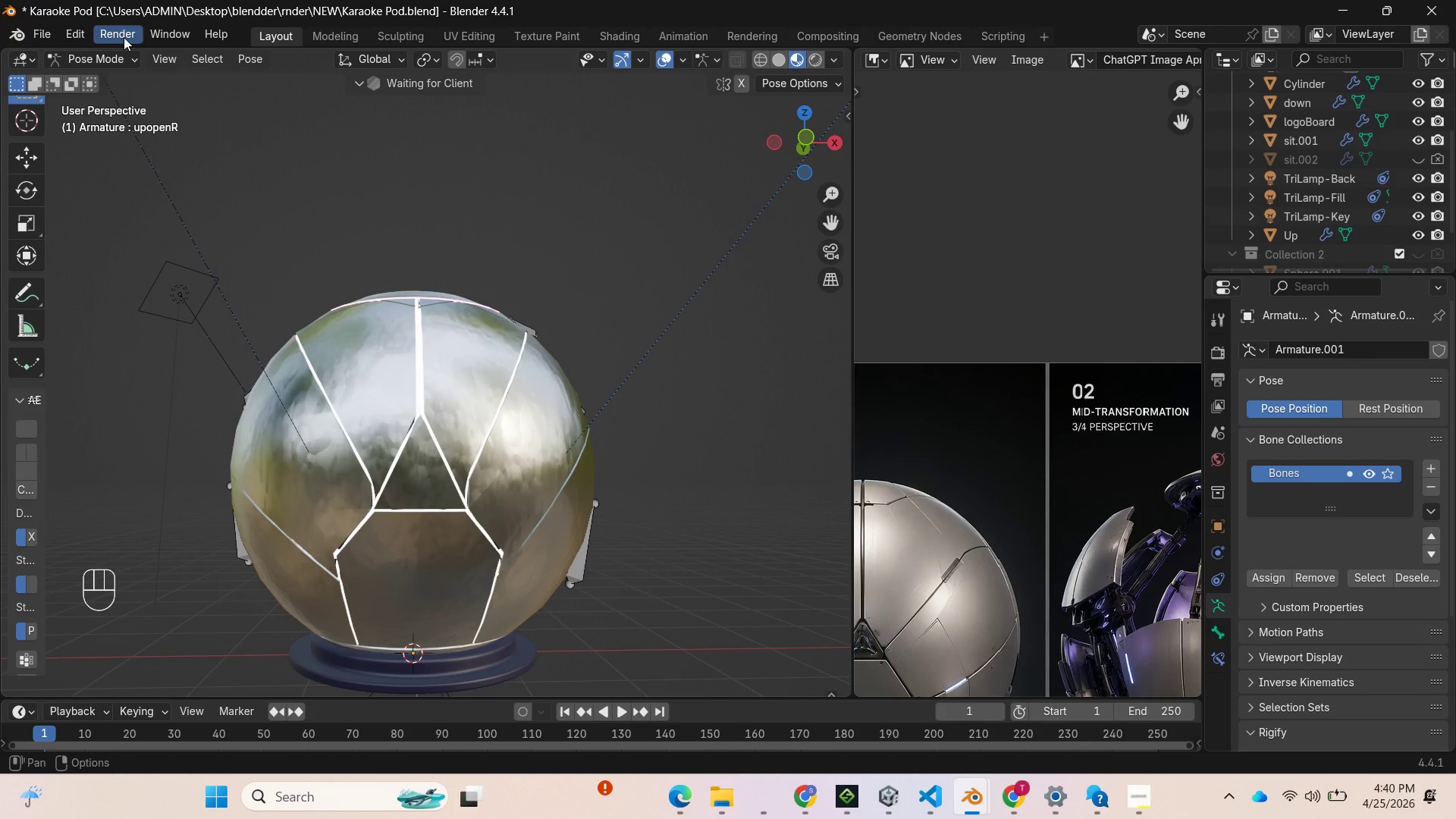 
left_click([123, 37])
 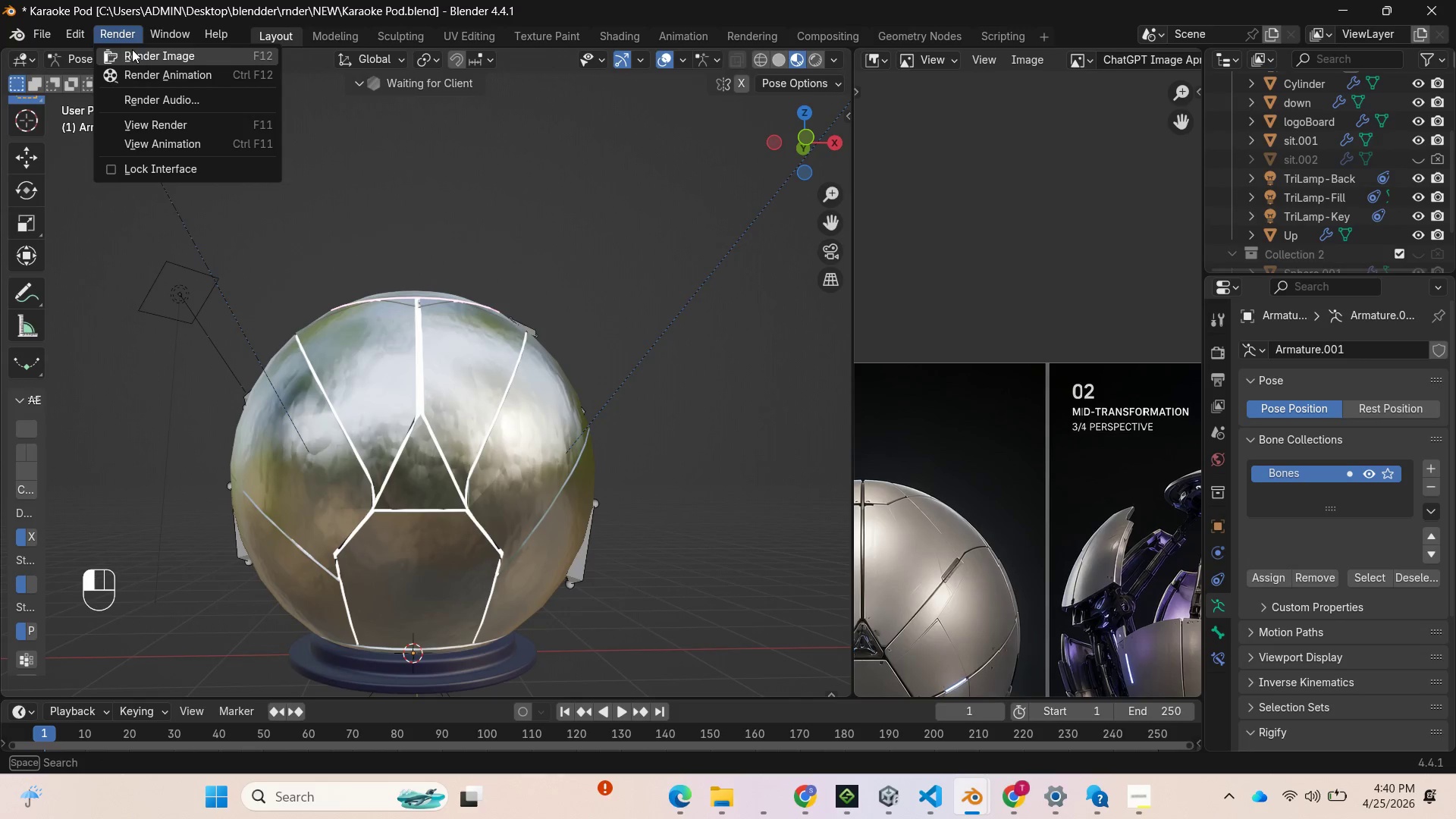 
left_click([132, 50])
 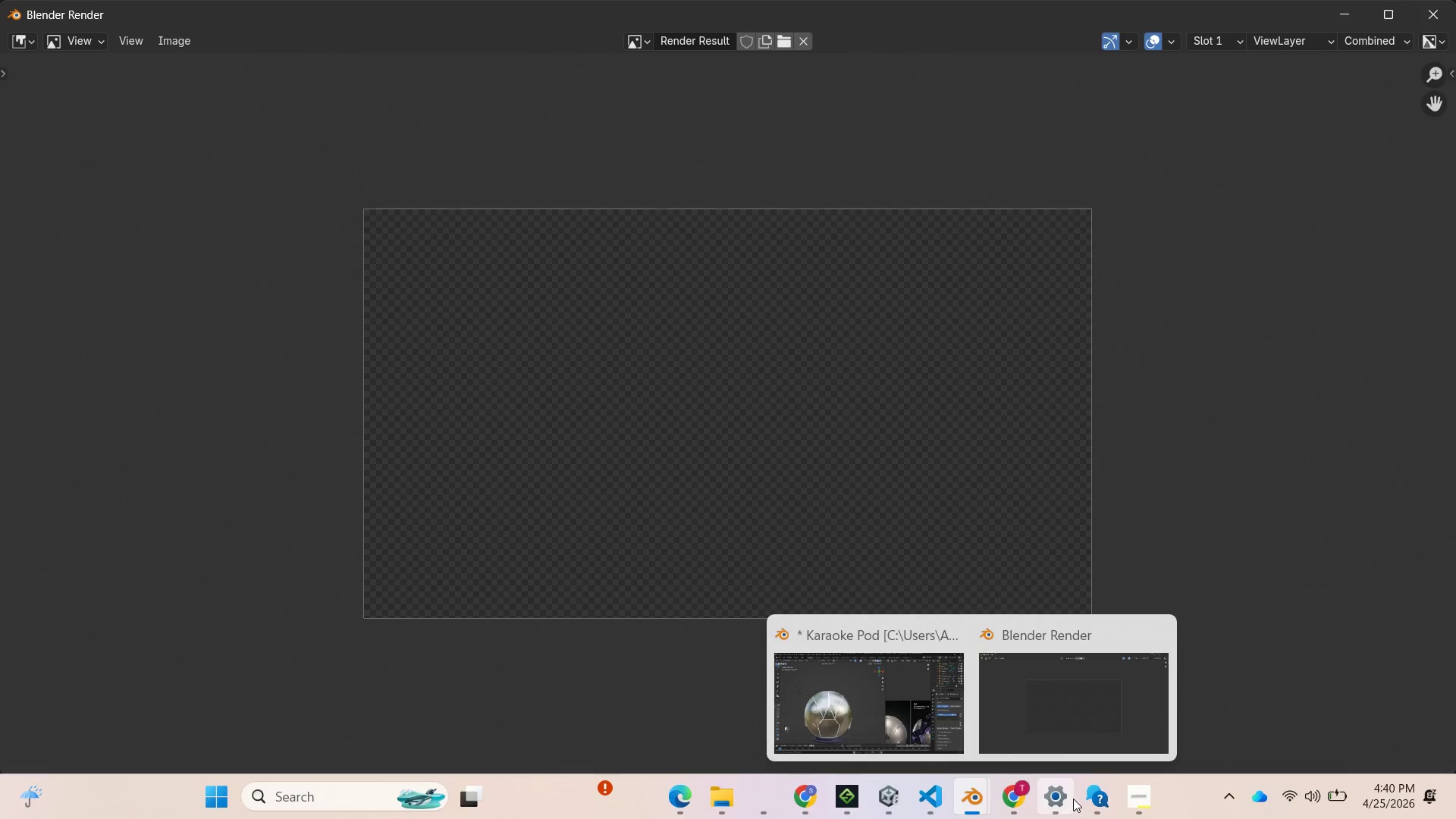 
left_click([1124, 800])